 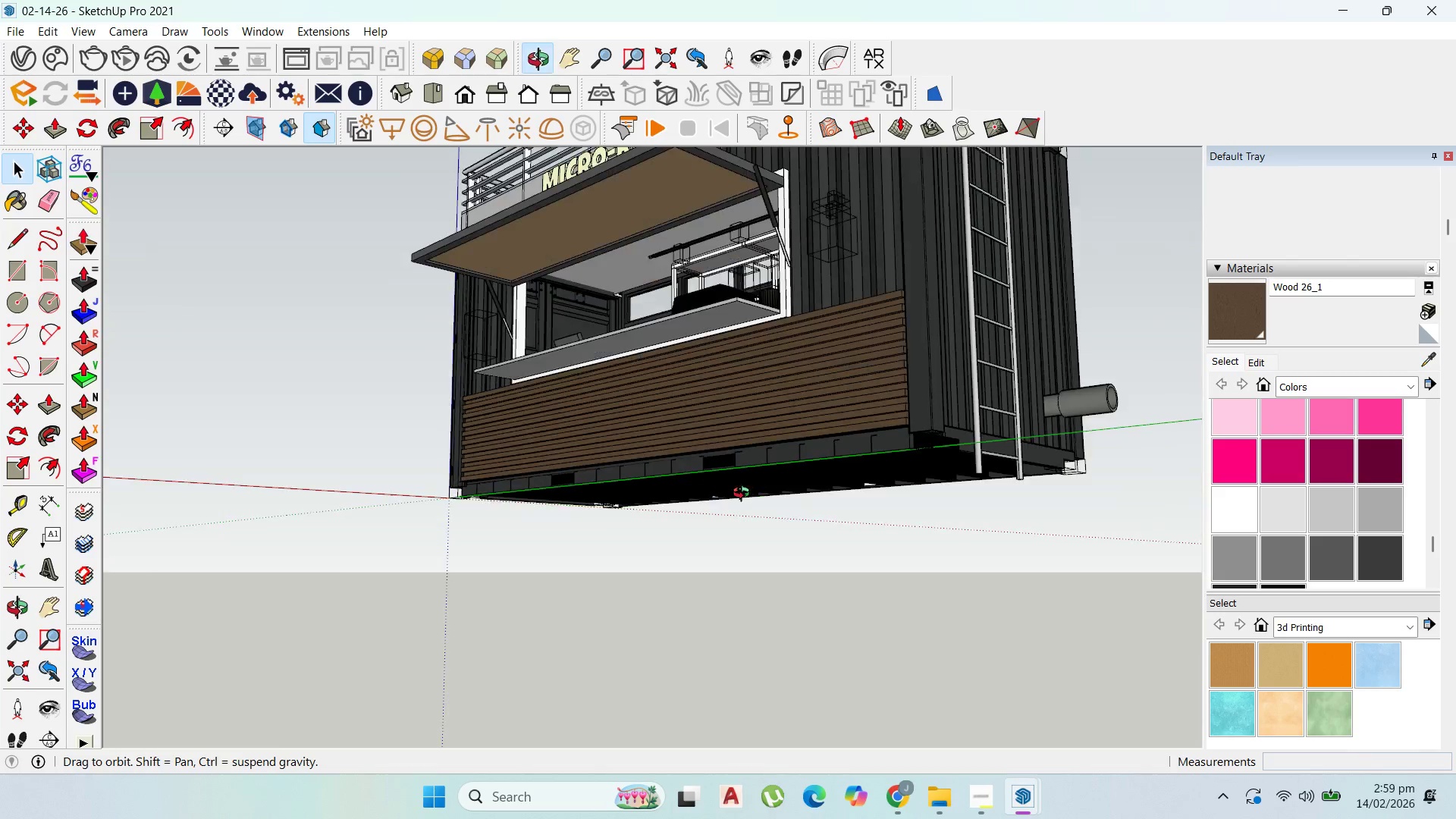 
scroll: coordinate [658, 464], scroll_direction: none, amount: 0.0
 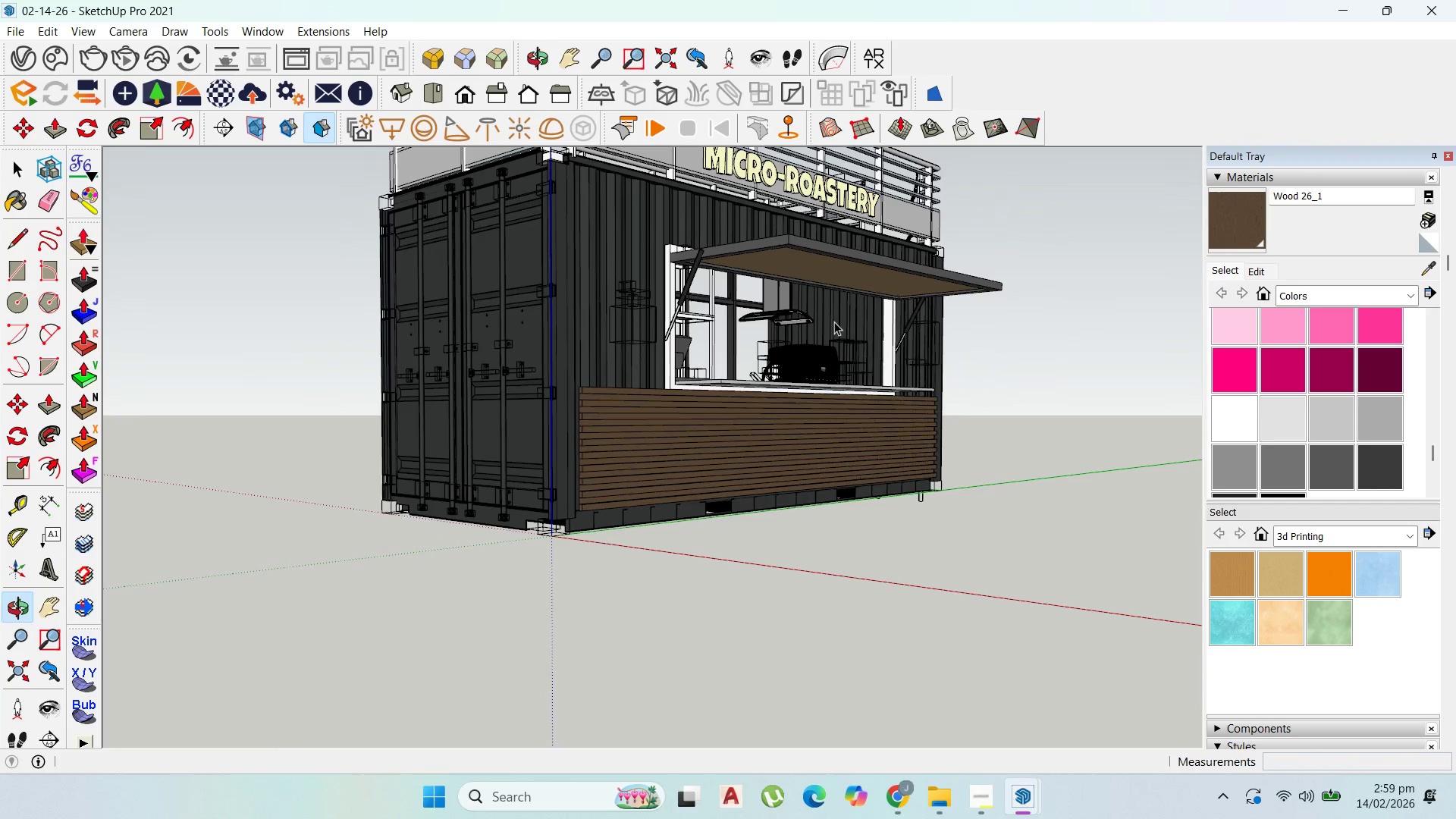 
scroll: coordinate [813, 394], scroll_direction: up, amount: 9.0
 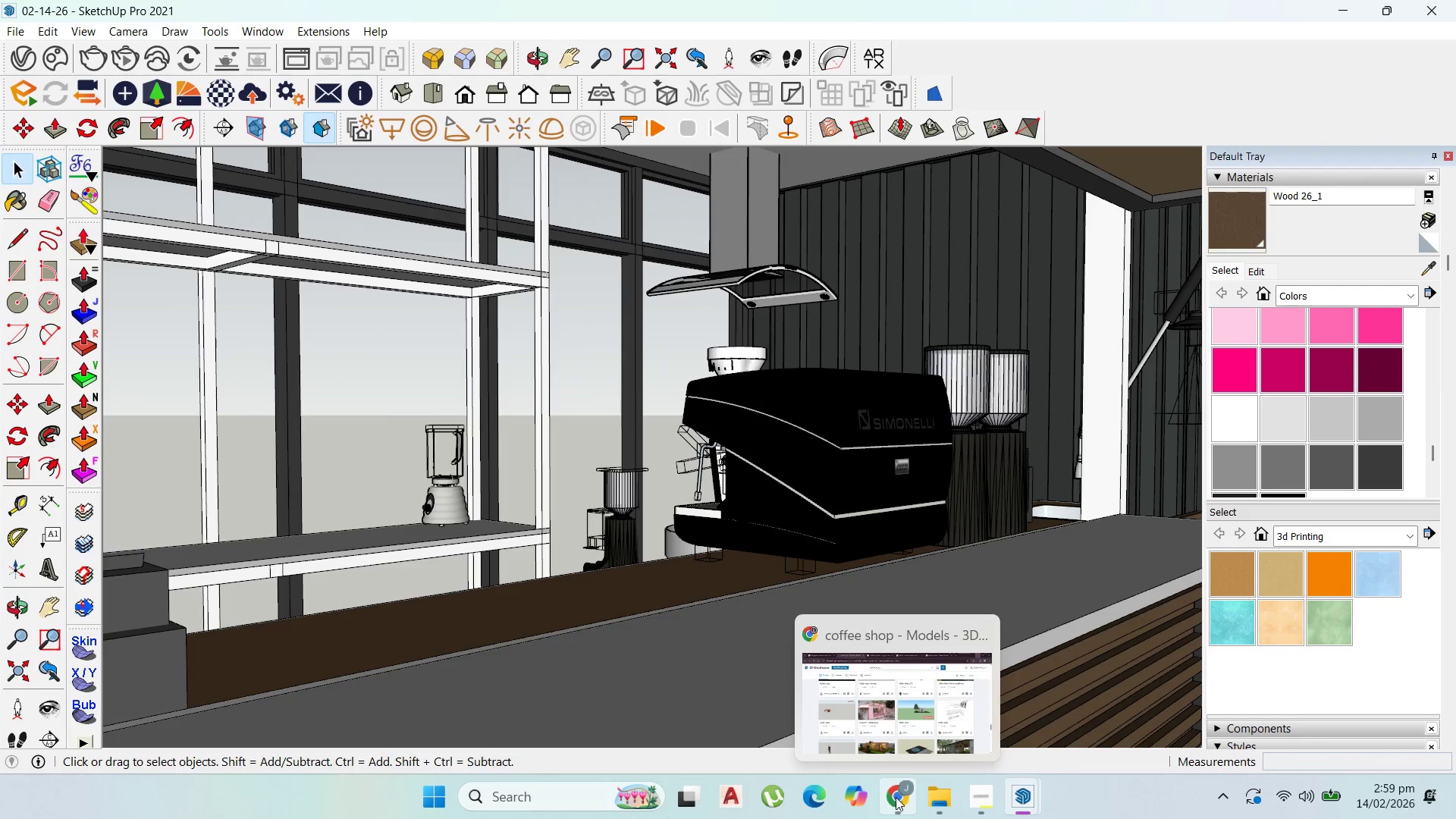 
left_click([906, 702])
 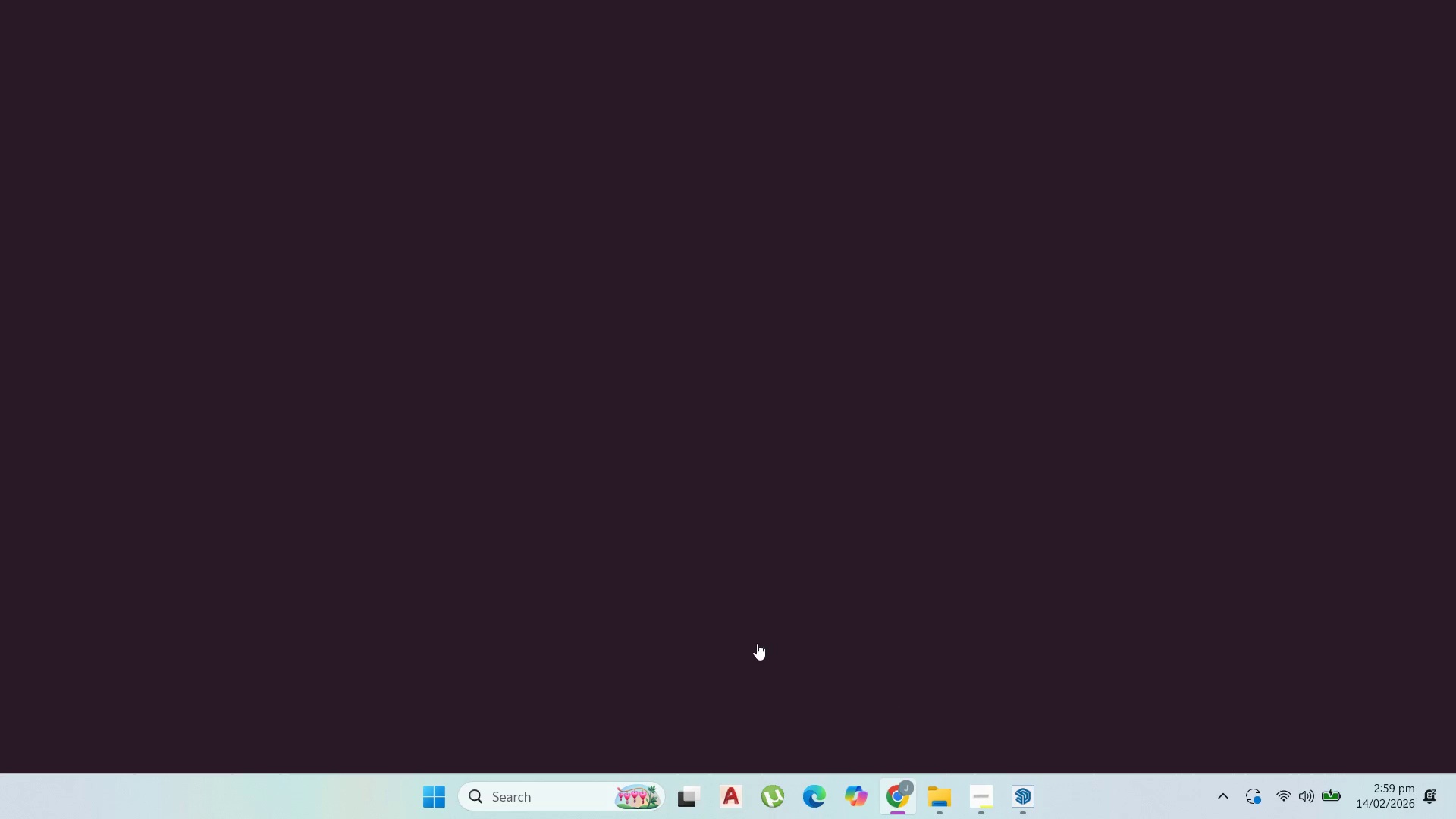 
scroll: coordinate [362, 617], scroll_direction: down, amount: 21.0
 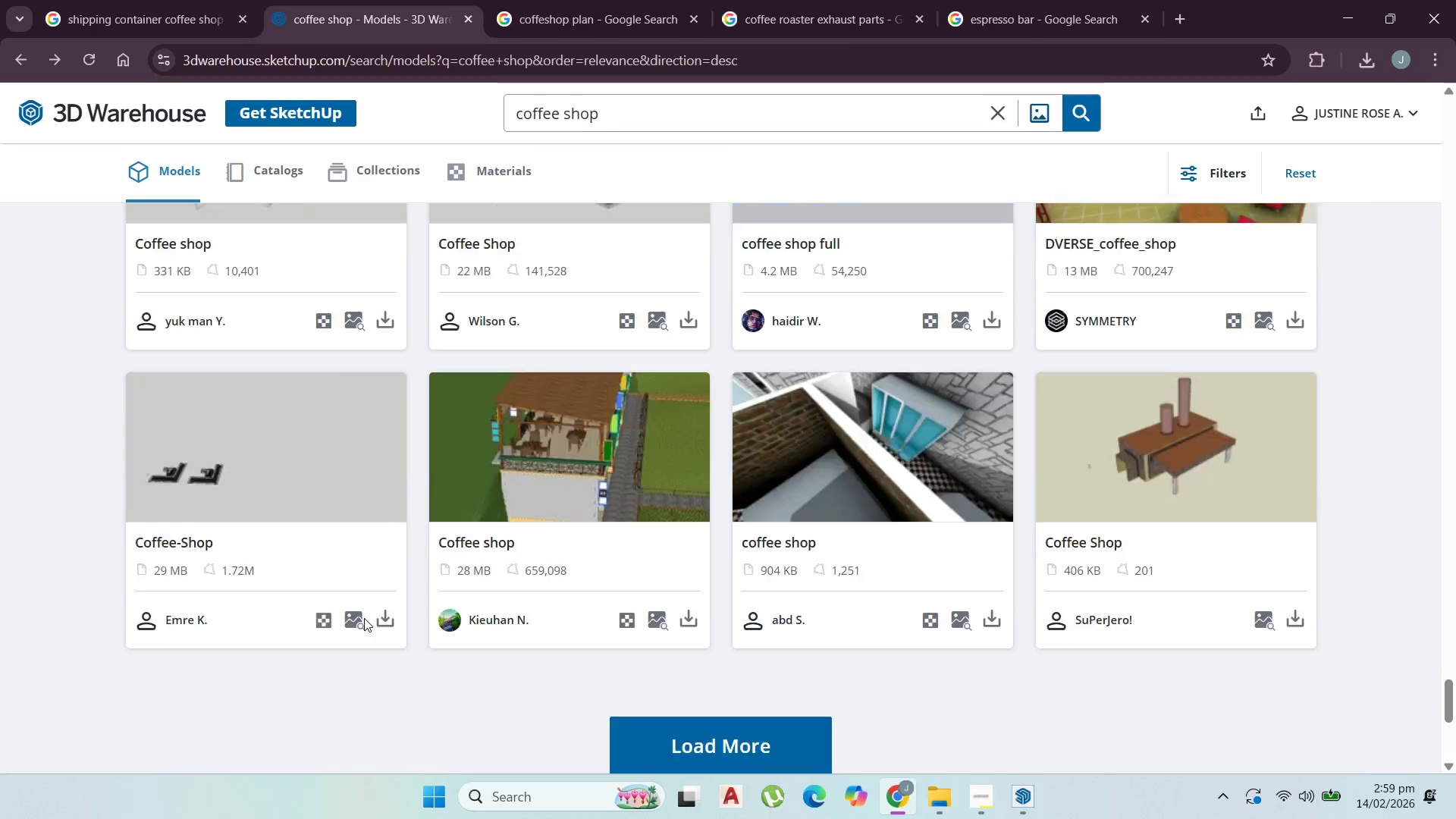 
scroll: coordinate [364, 618], scroll_direction: down, amount: 3.0
 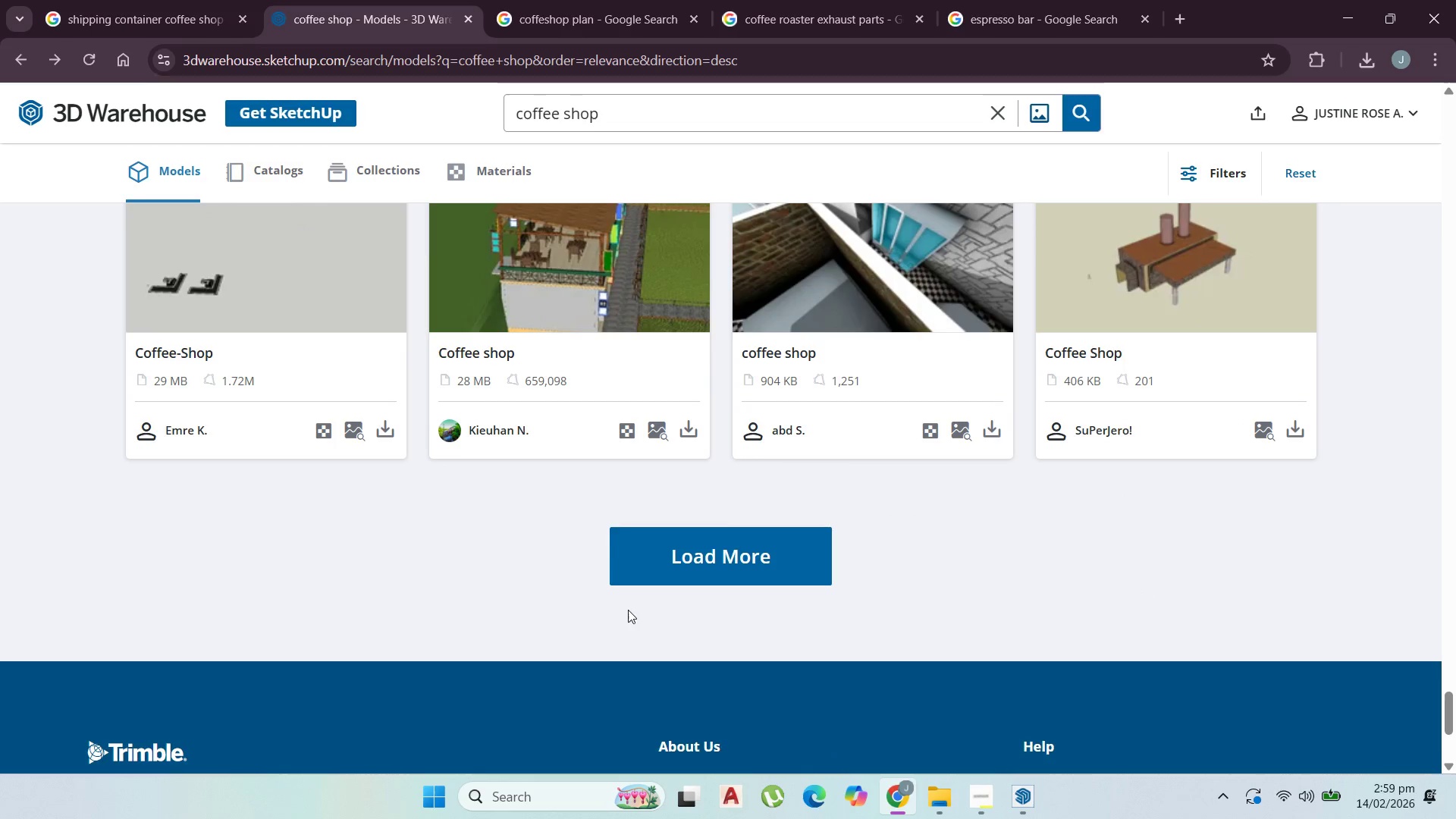 
left_click([667, 564])
 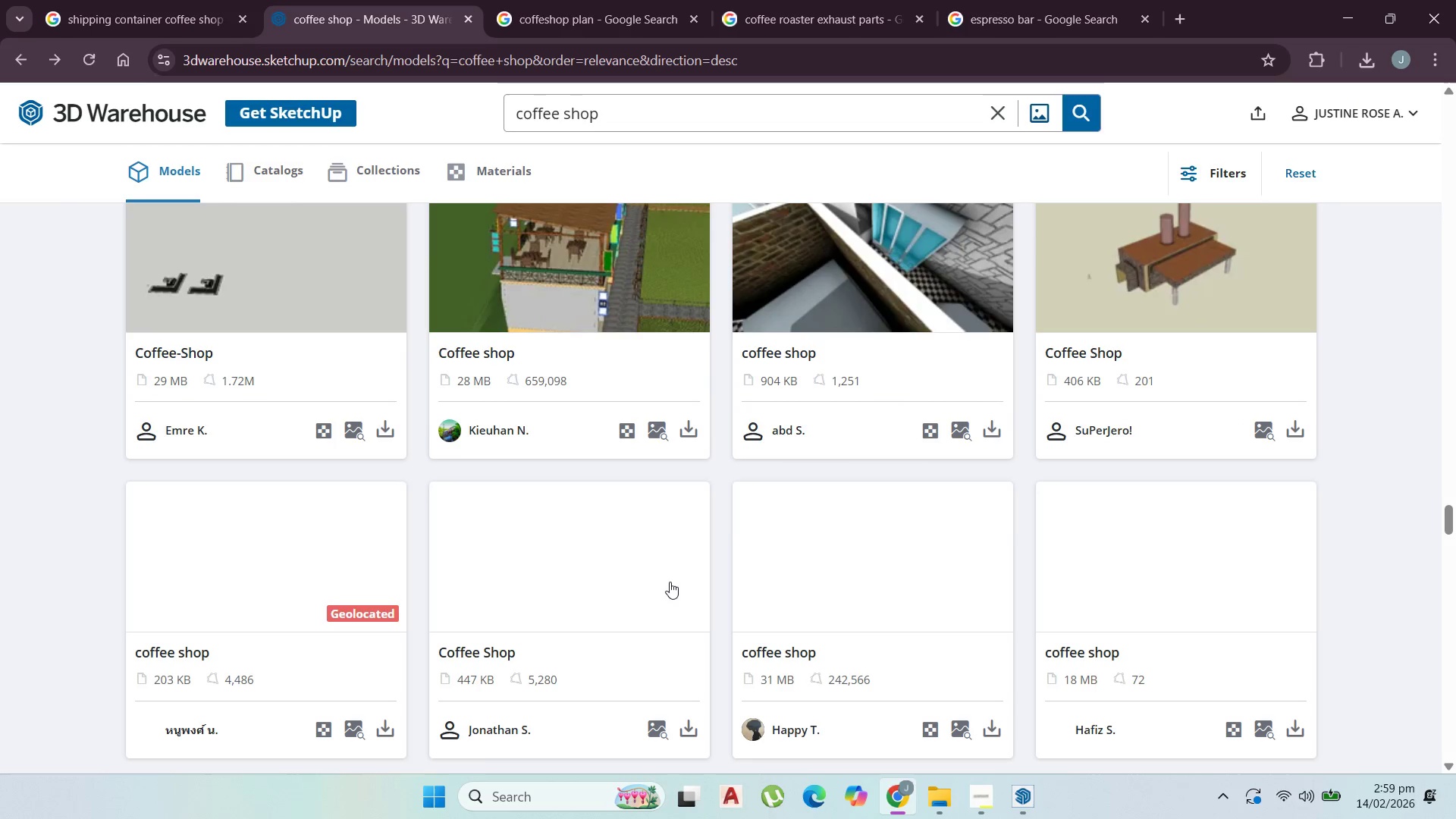 
scroll: coordinate [242, 615], scroll_direction: down, amount: 23.0
 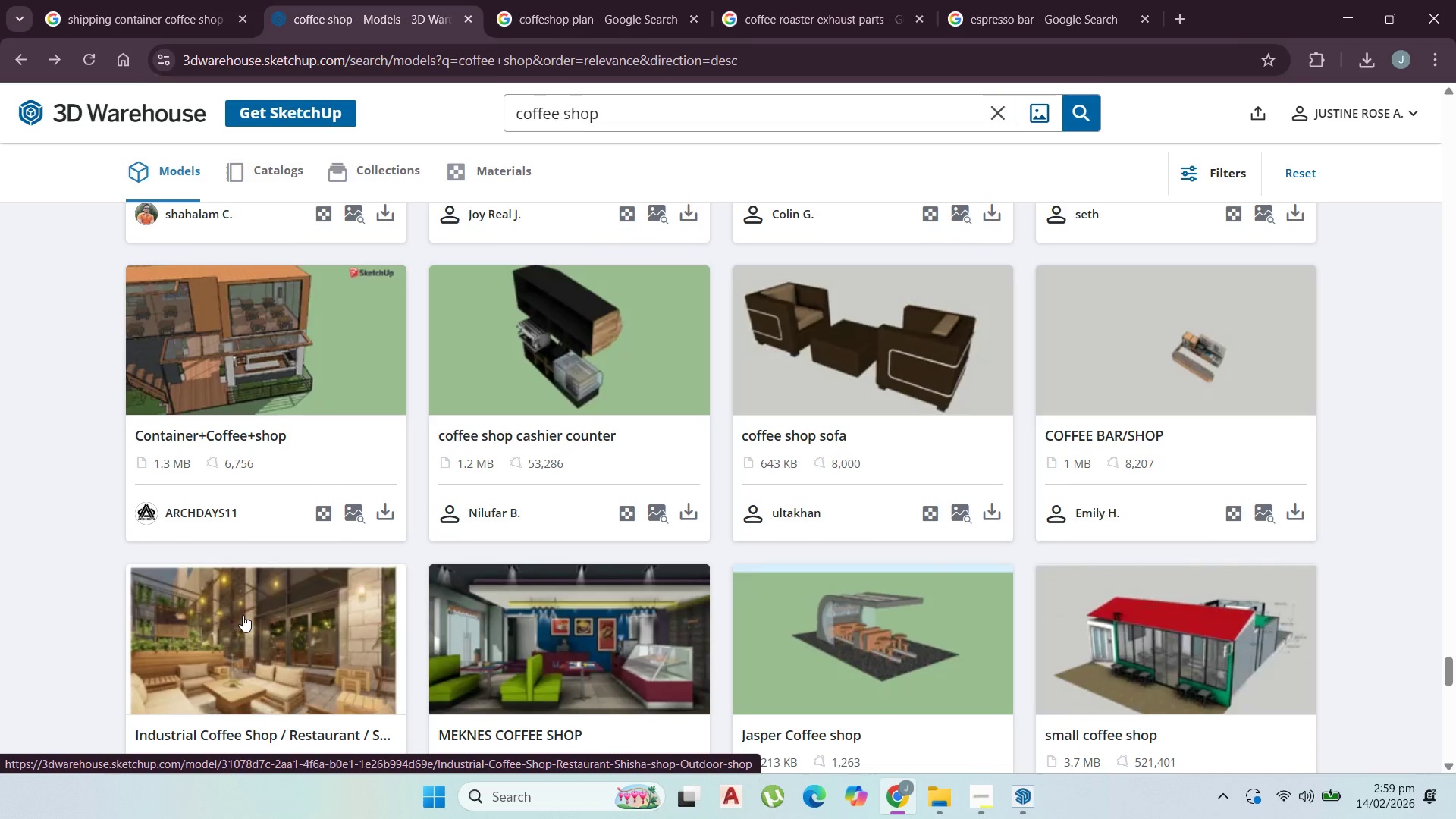 
scroll: coordinate [243, 615], scroll_direction: down, amount: 2.0
 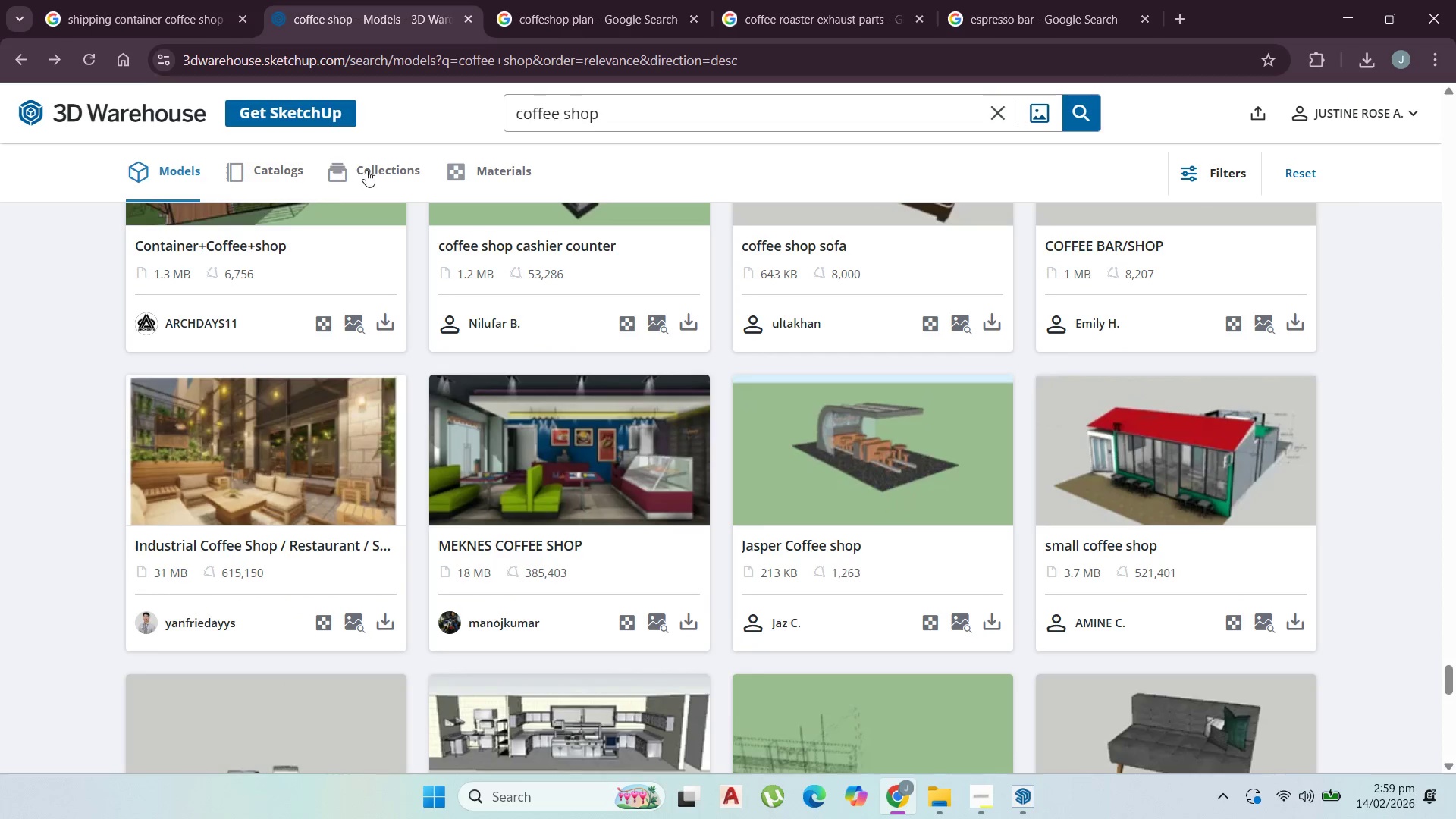 
left_click([369, 171])
 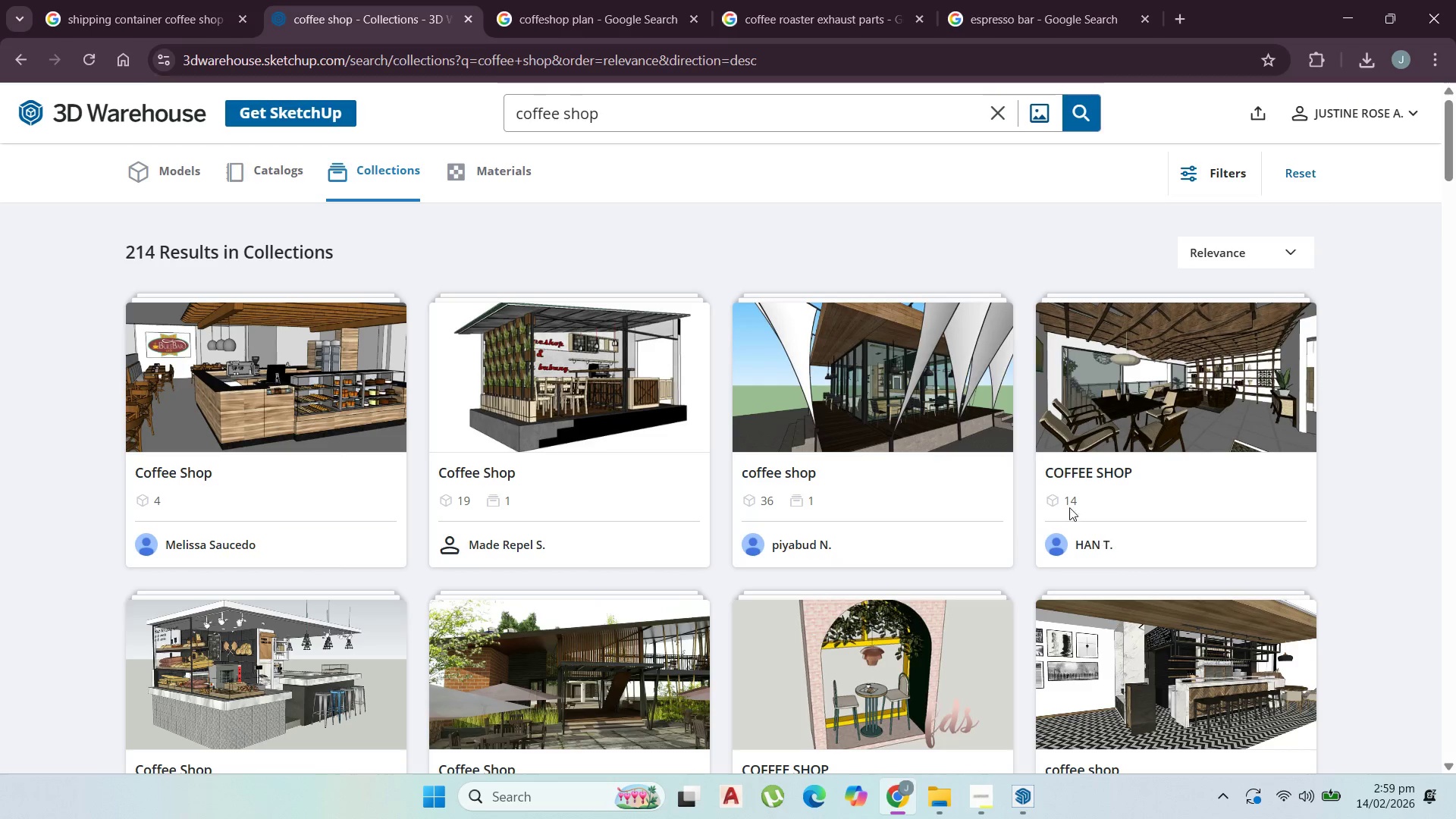 
wait(13.14)
 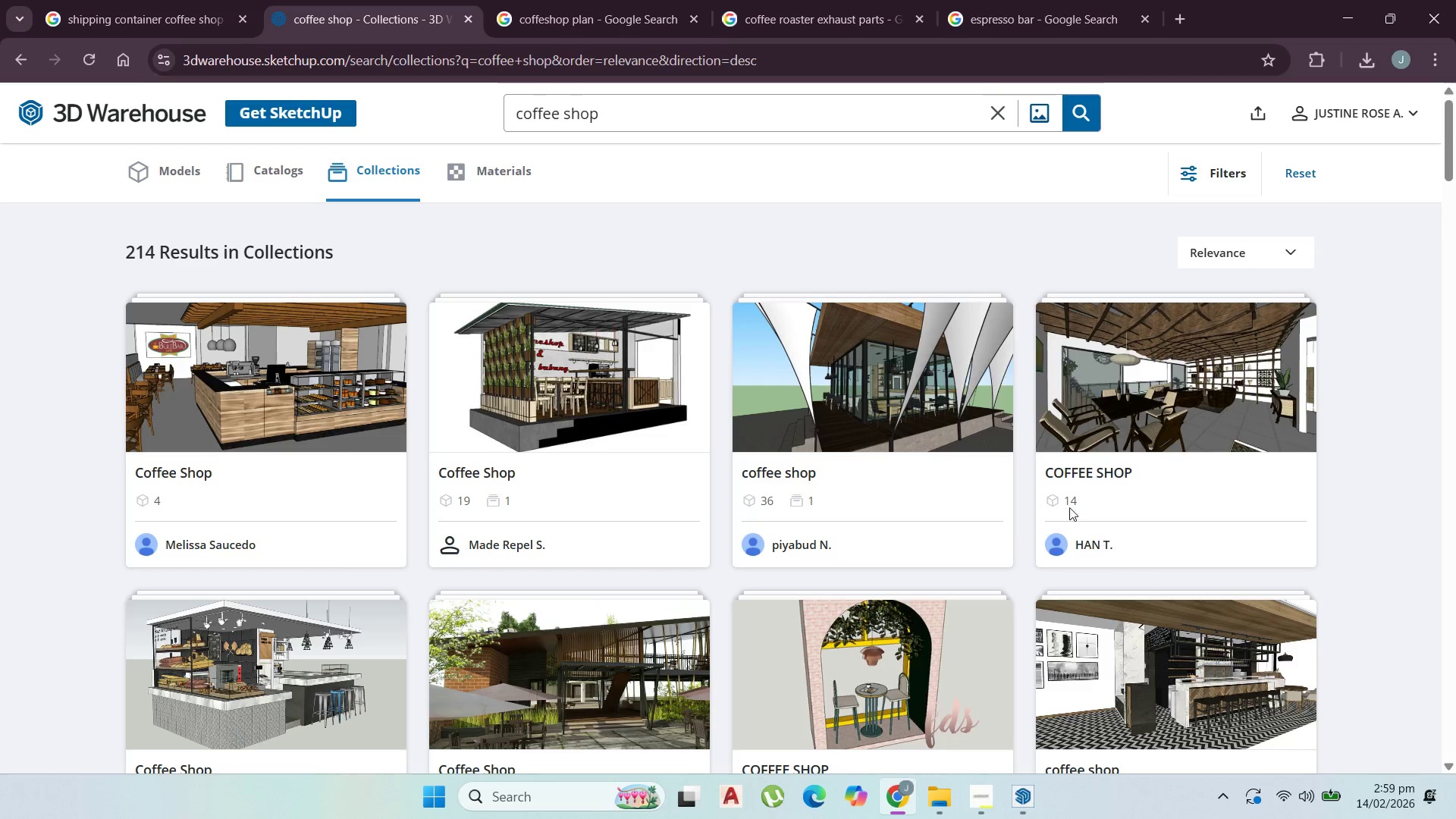 
scroll: coordinate [478, 503], scroll_direction: down, amount: 1.0
 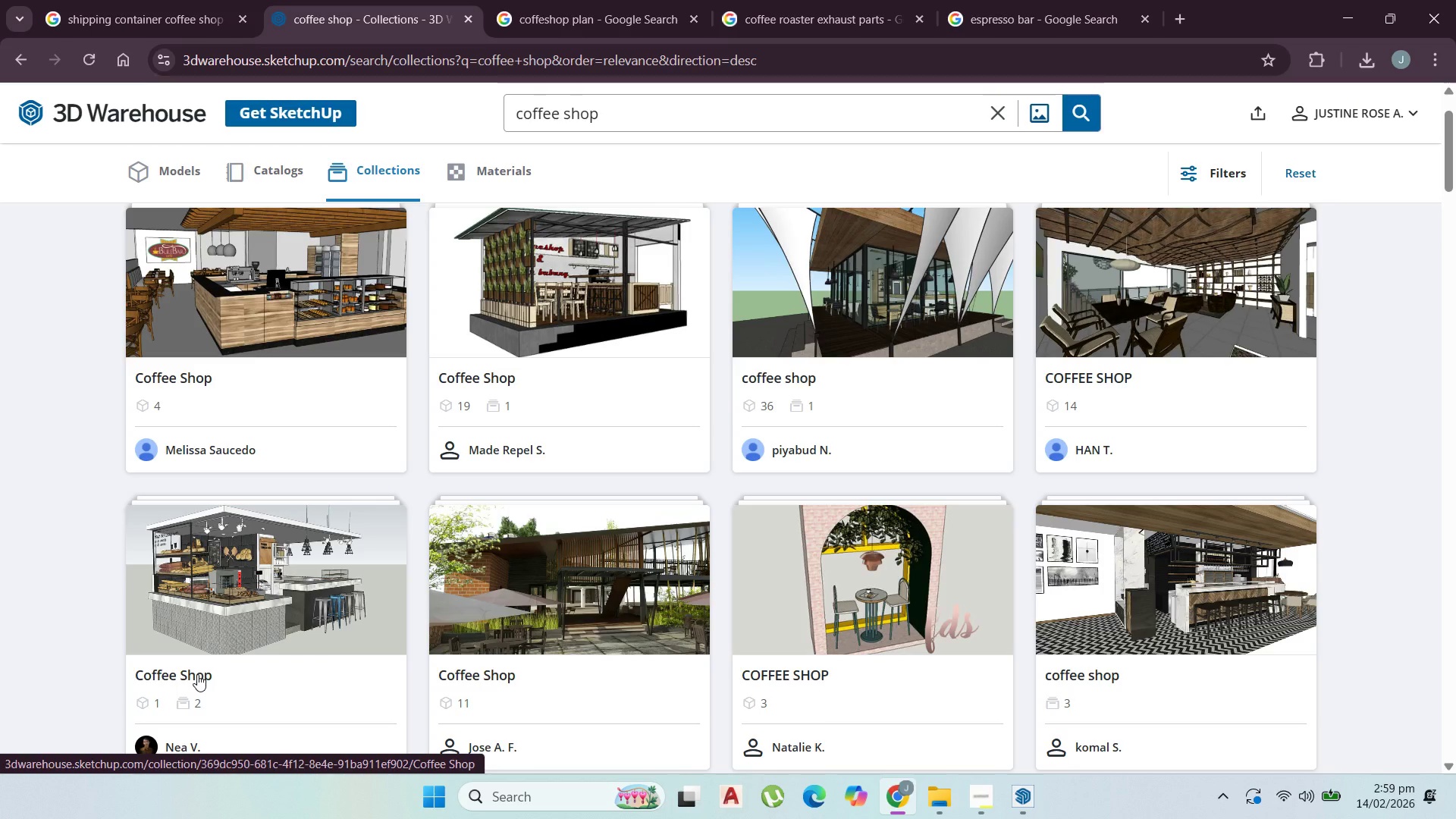 
wait(7.43)
 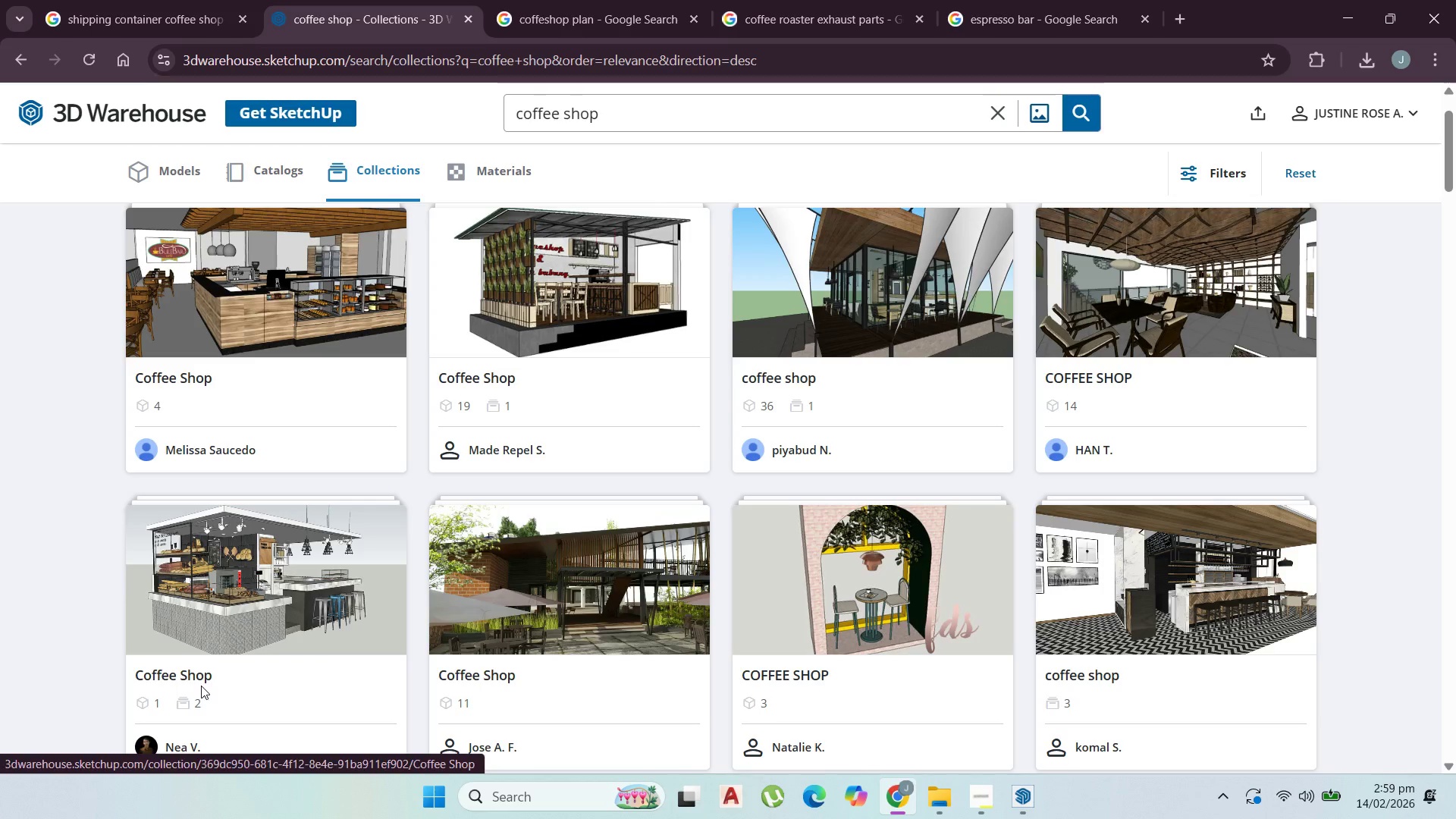 
scroll: coordinate [420, 439], scroll_direction: down, amount: 4.0
 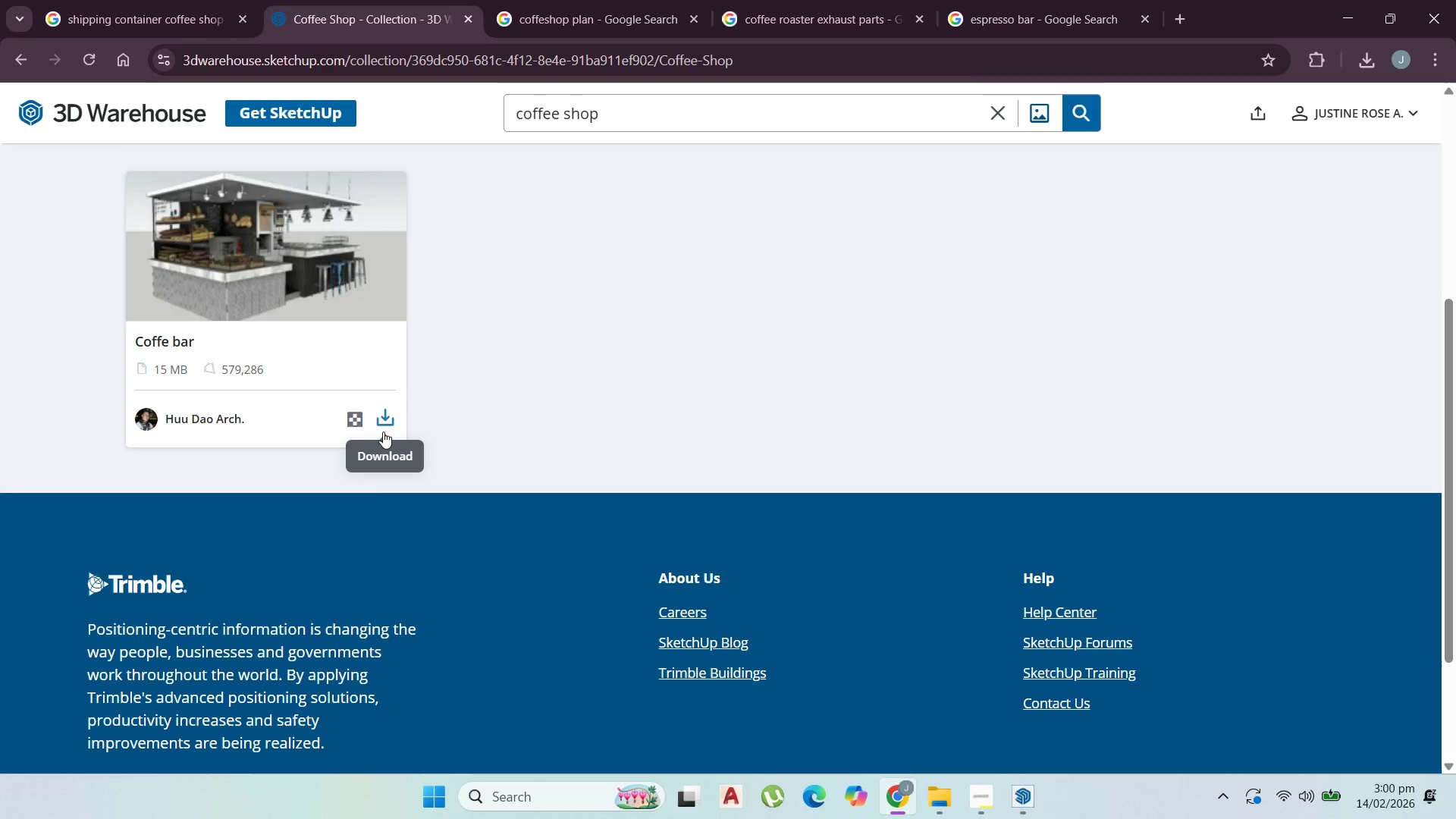 
left_click([387, 430])
 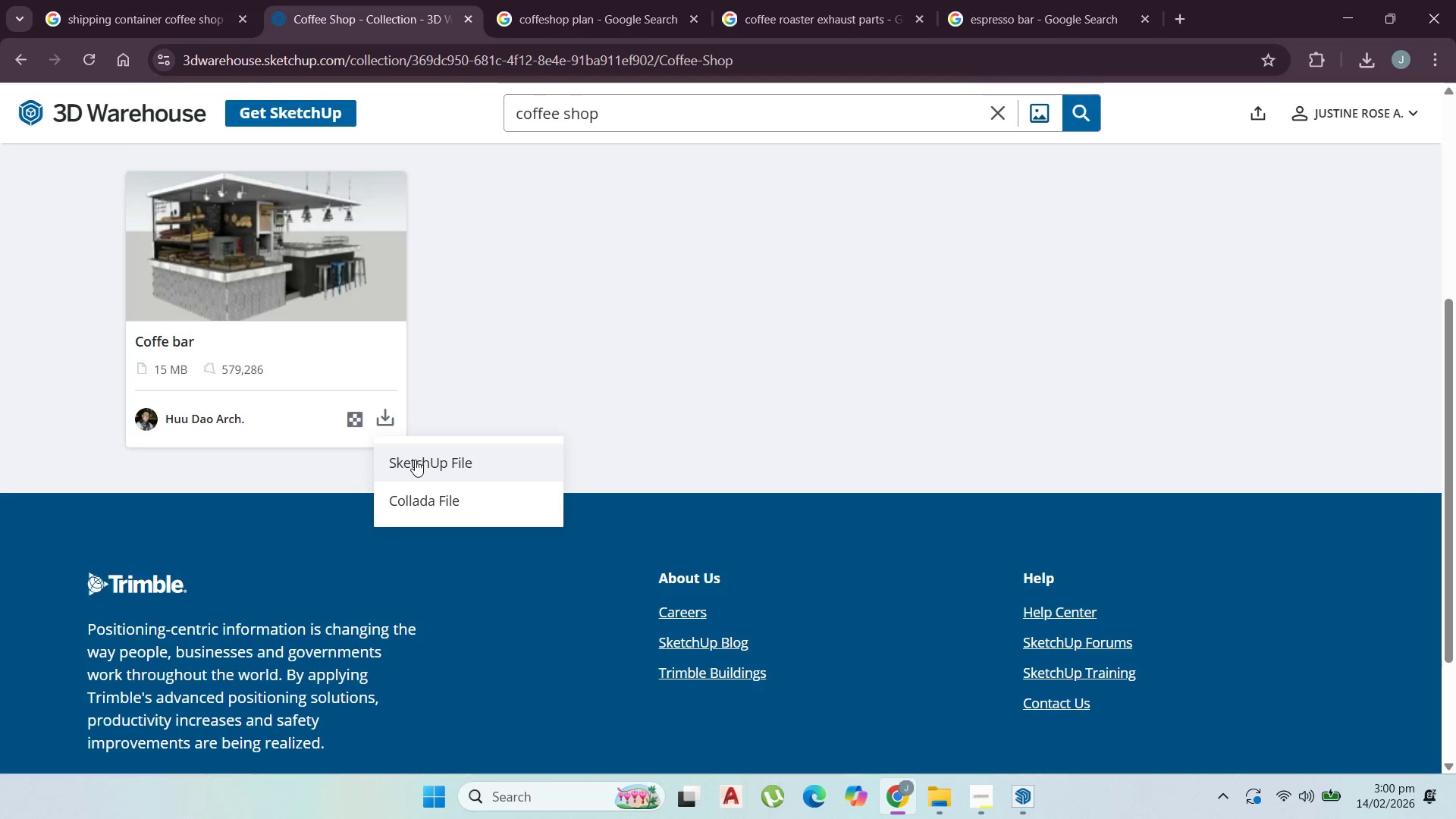 
left_click([415, 460])
 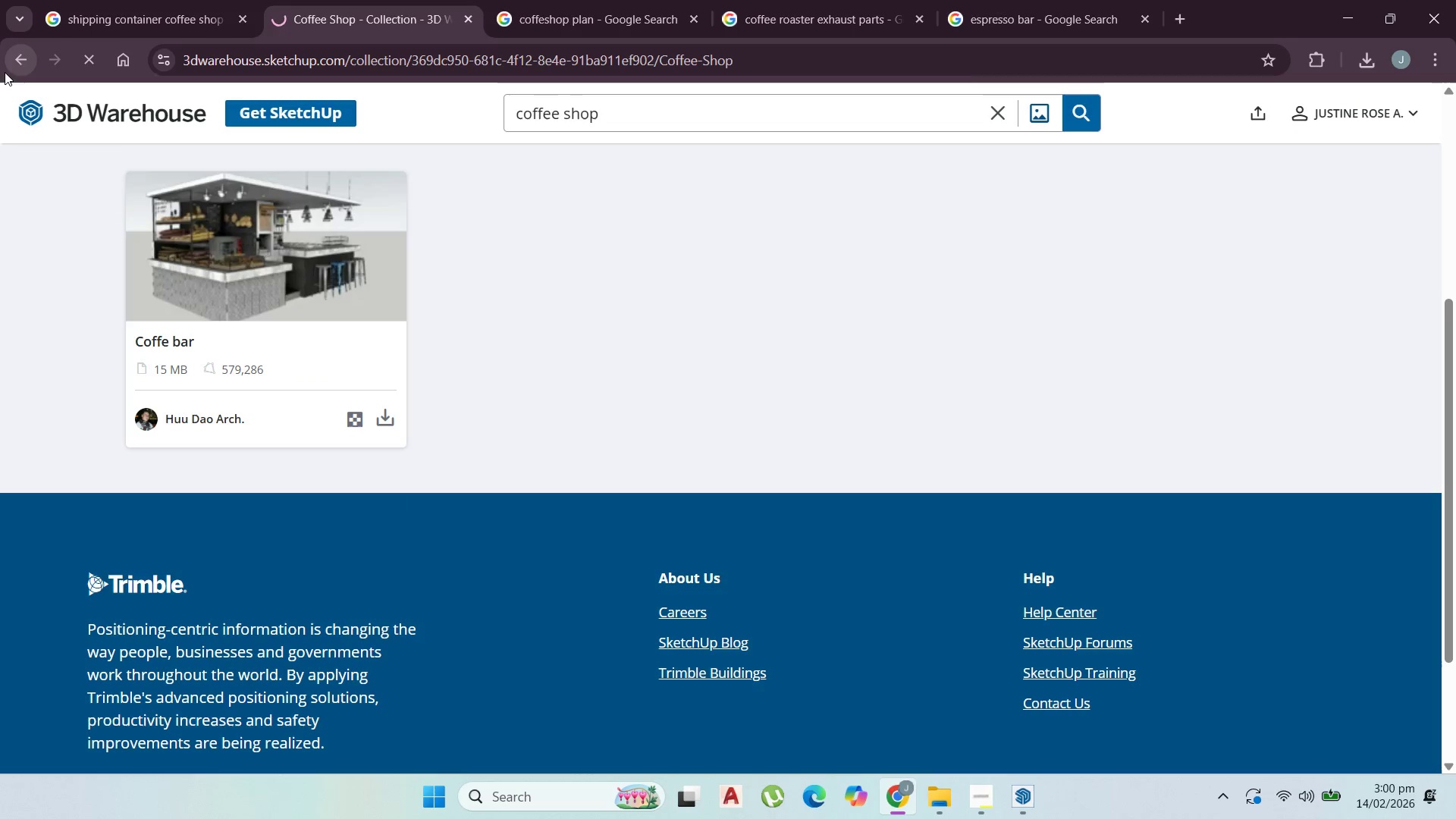 
left_click([15, 69])
 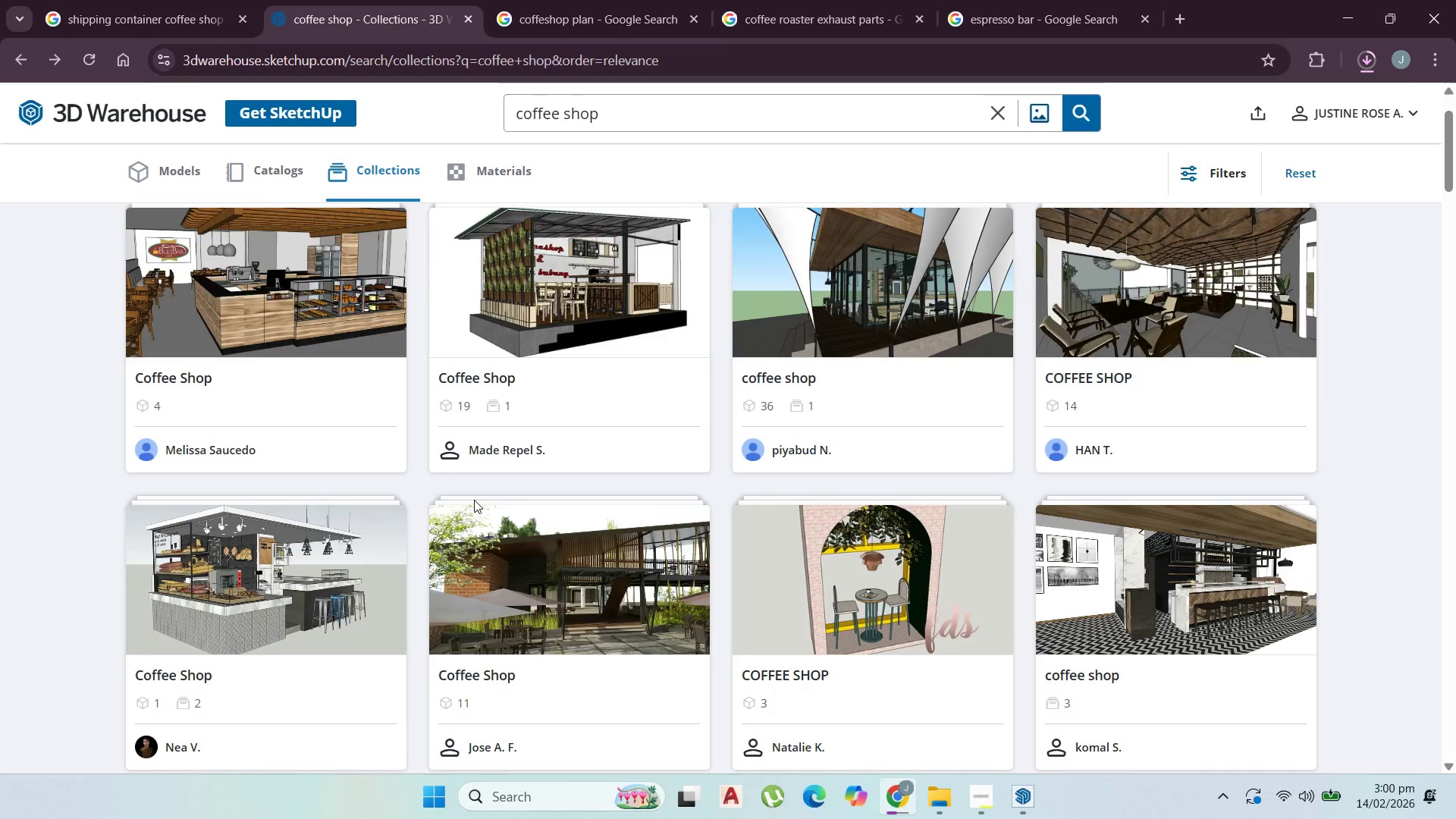 
scroll: coordinate [1183, 472], scroll_direction: down, amount: 5.0
 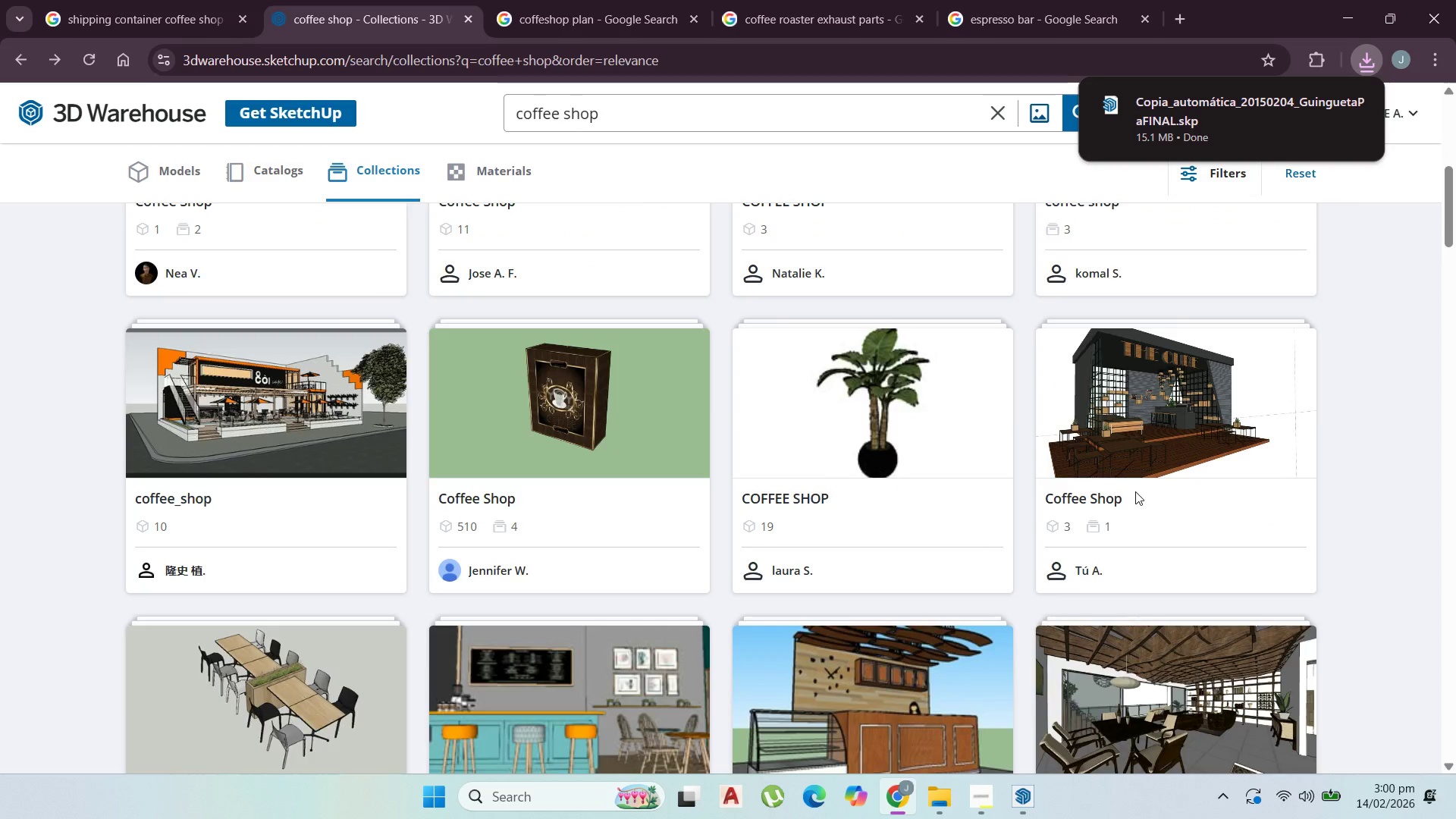 
scroll: coordinate [1135, 491], scroll_direction: up, amount: 1.0
 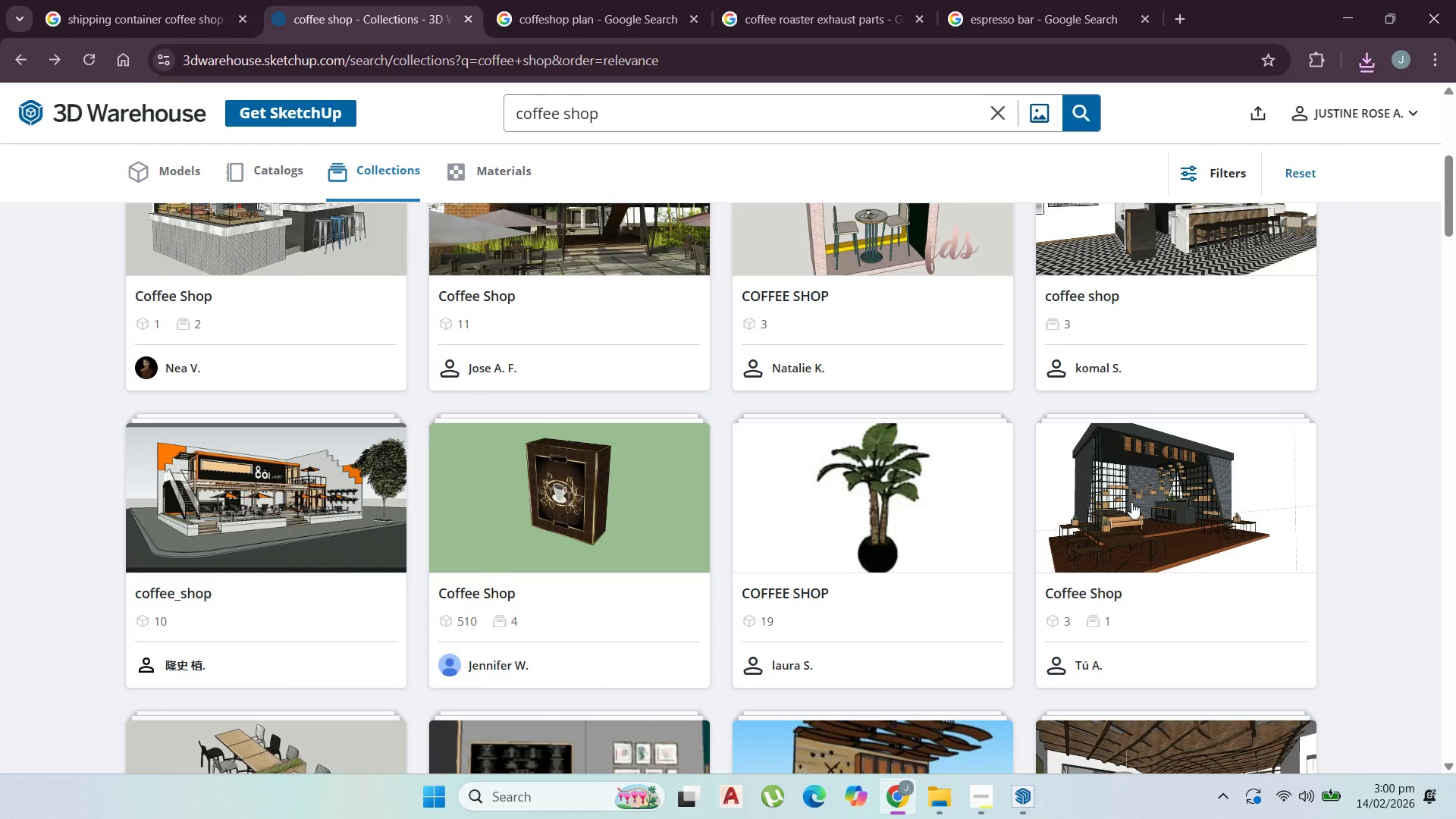 
scroll: coordinate [1126, 514], scroll_direction: down, amount: 4.0
 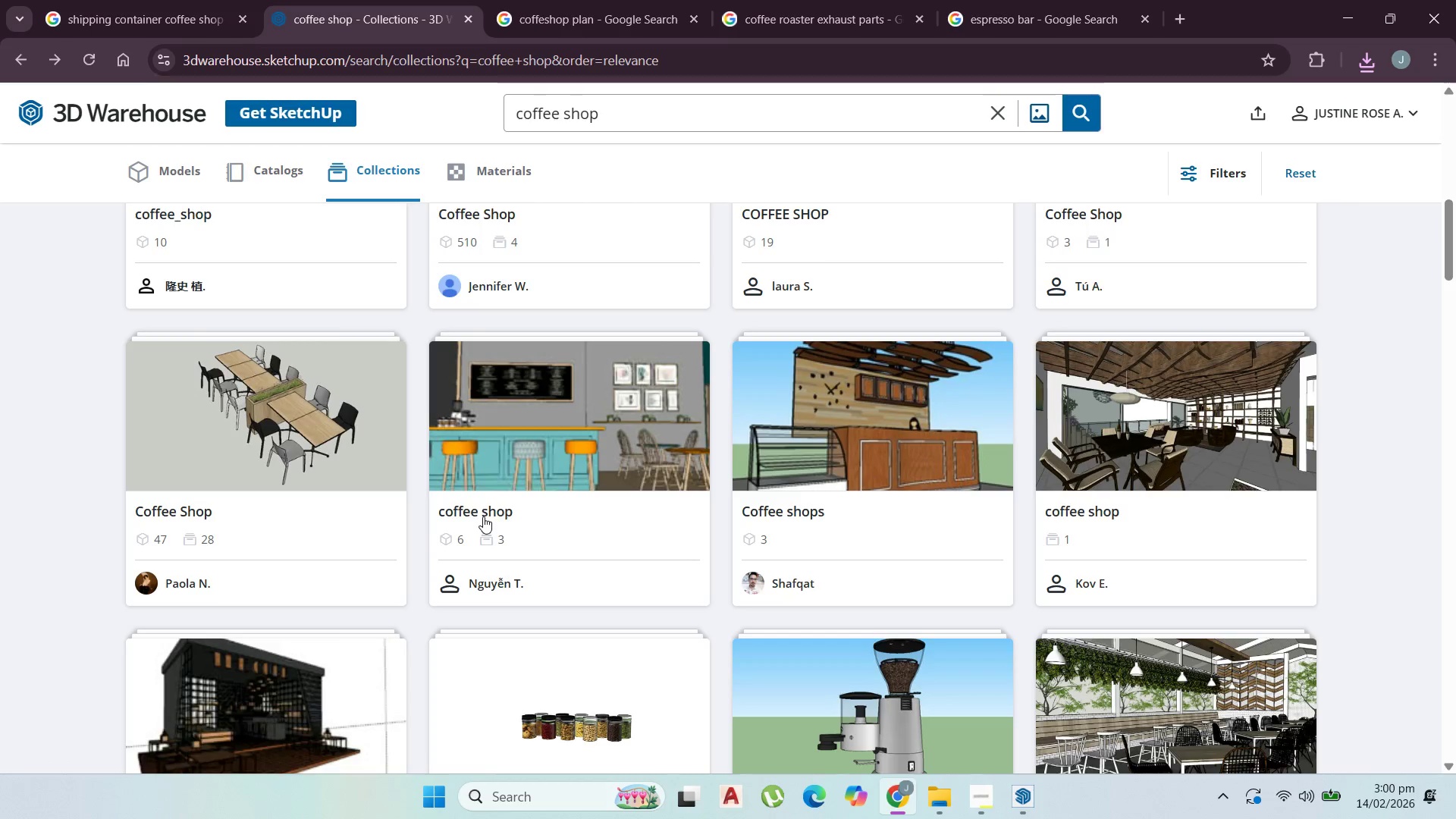 
left_click([500, 519])
 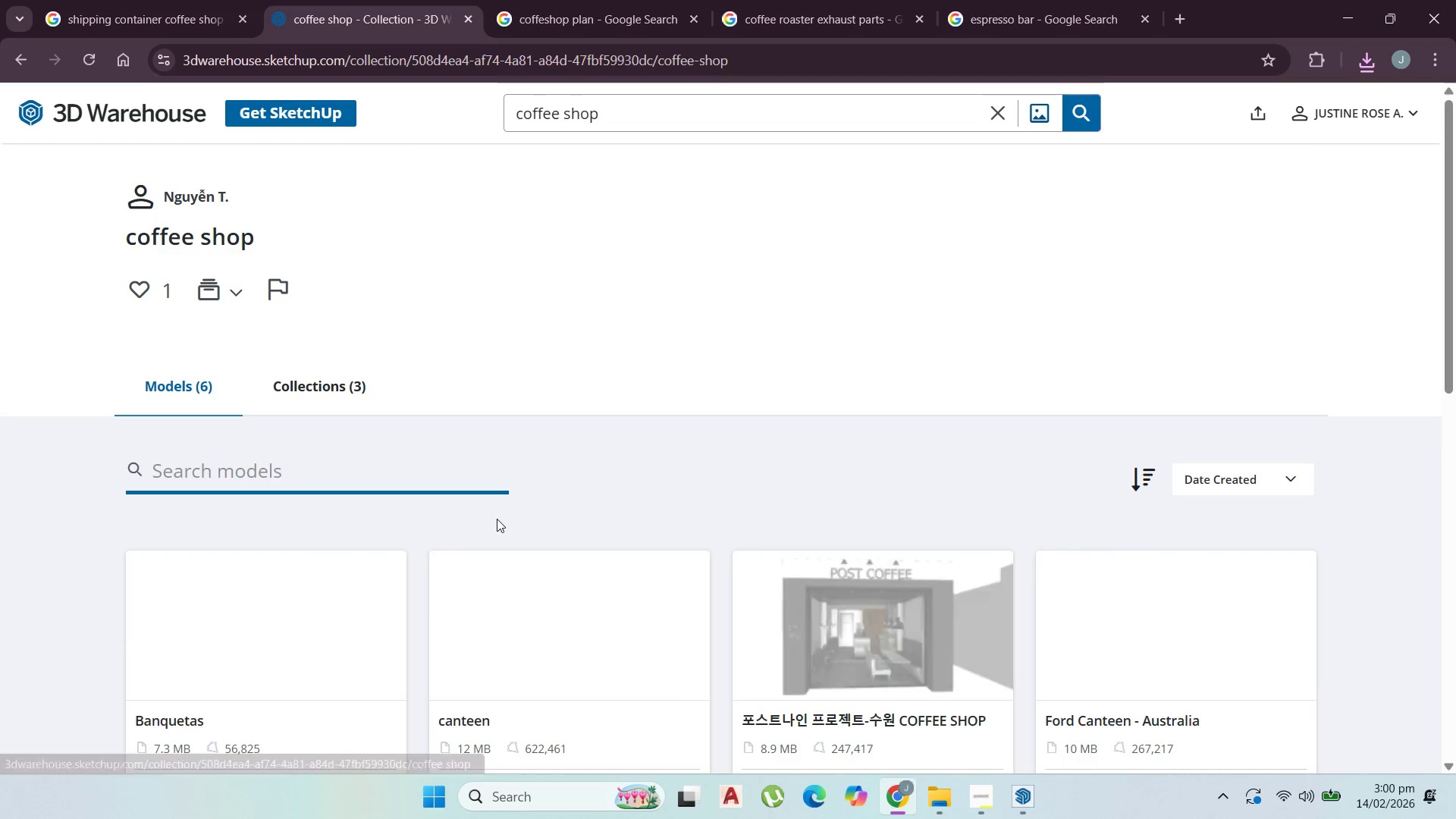 
scroll: coordinate [496, 519], scroll_direction: down, amount: 3.0
 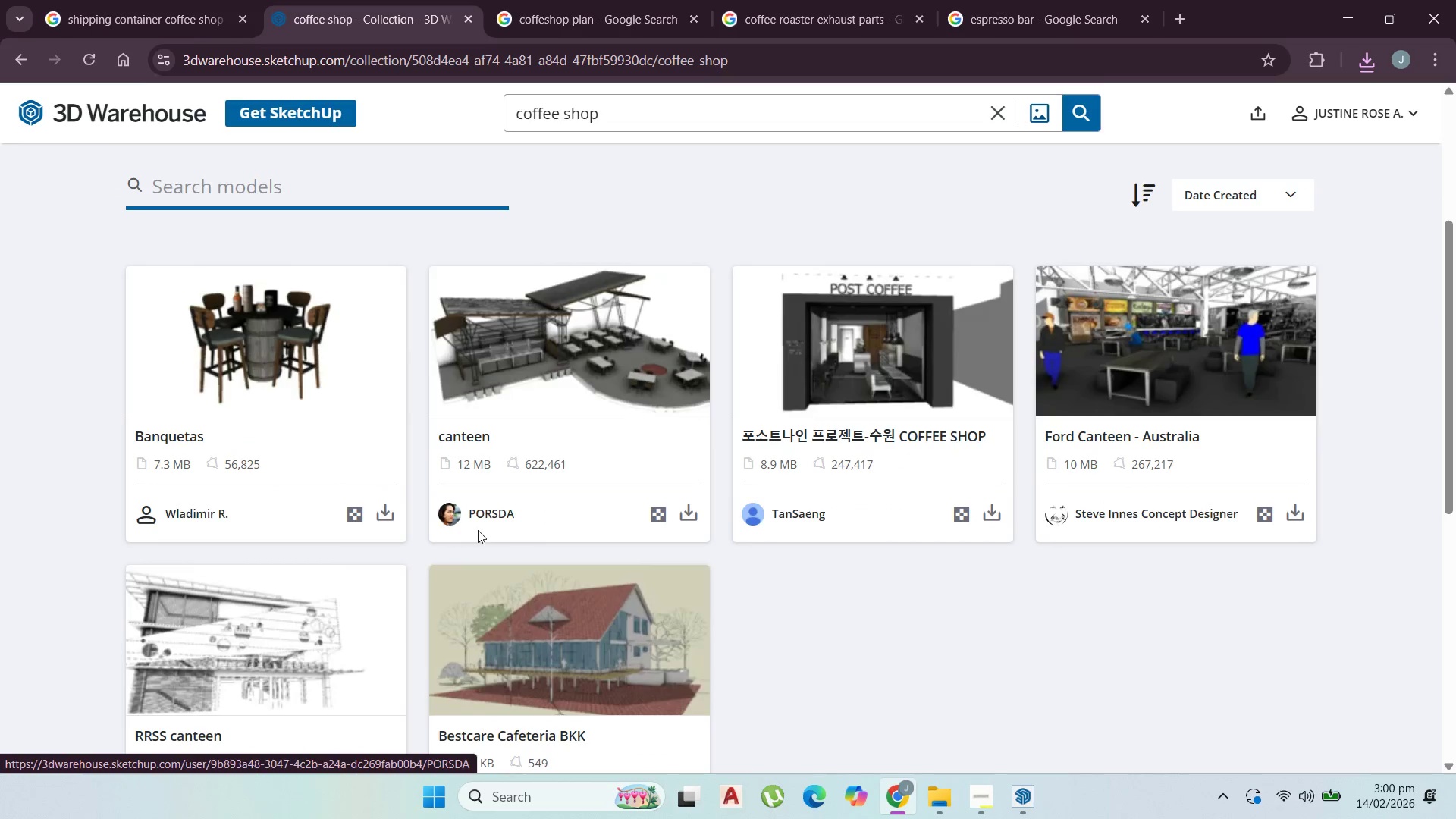 
scroll: coordinate [307, 496], scroll_direction: none, amount: 0.0
 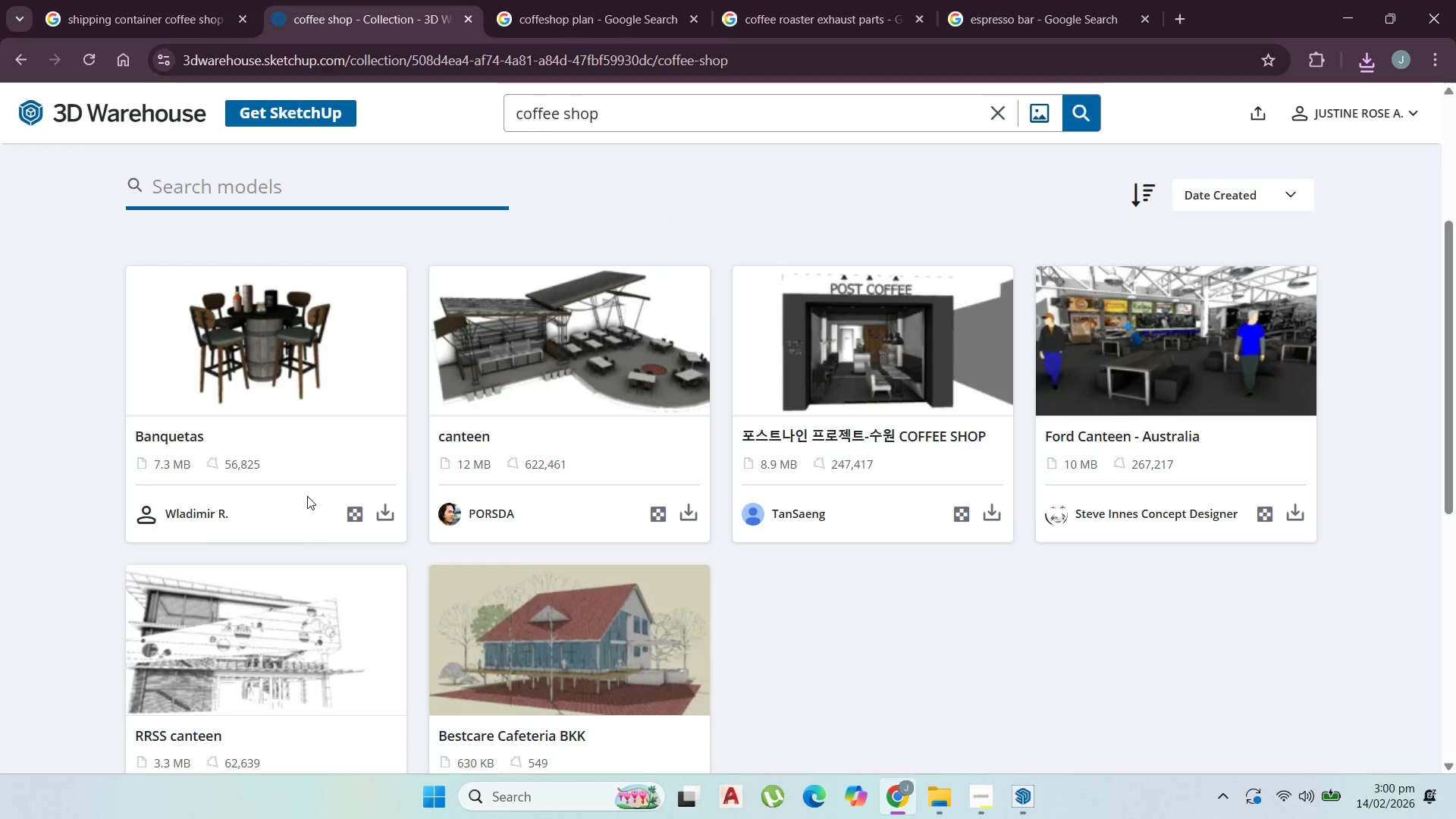 
scroll: coordinate [307, 496], scroll_direction: down, amount: 1.0
 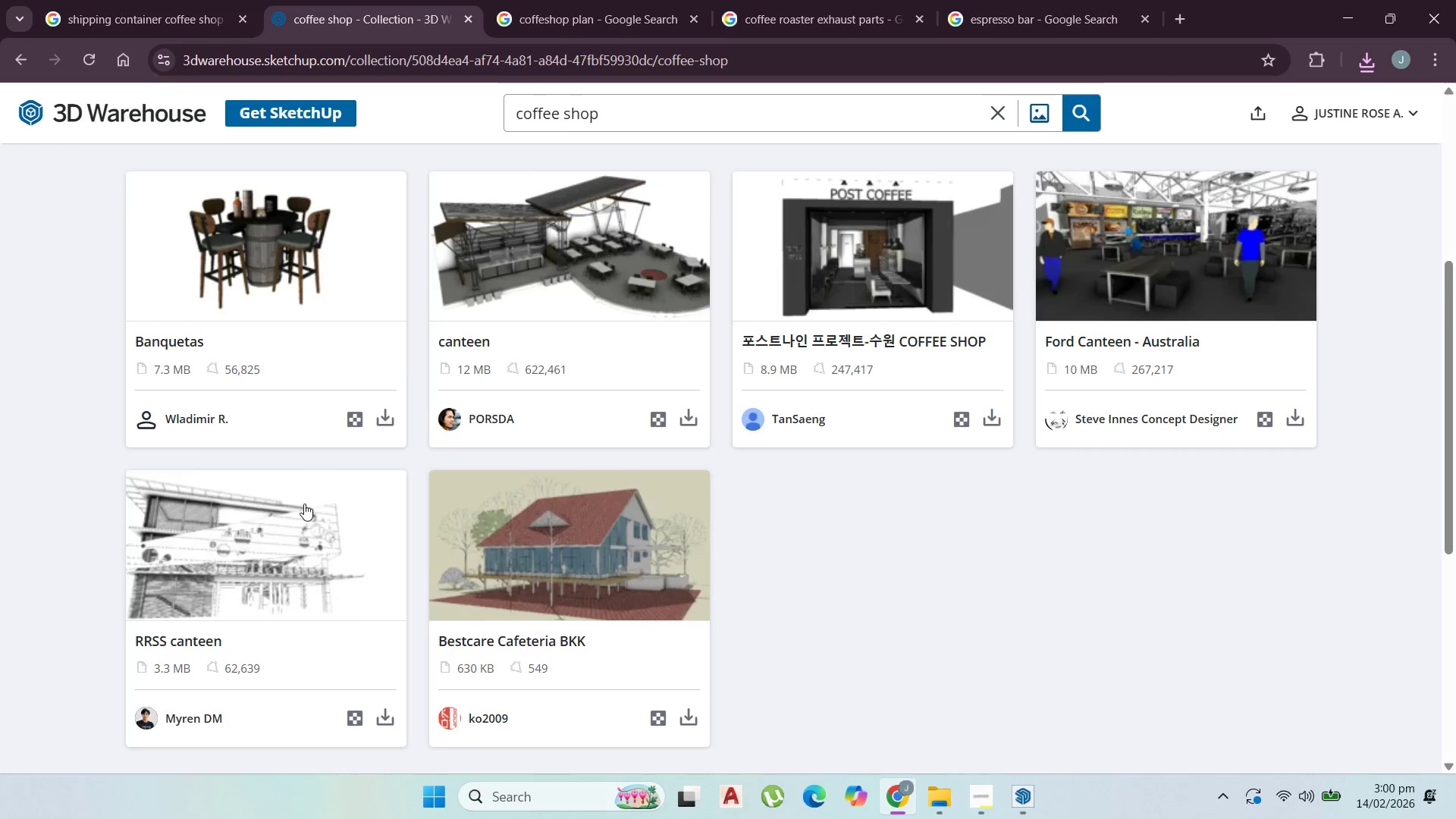 
scroll: coordinate [541, 511], scroll_direction: none, amount: 0.0
 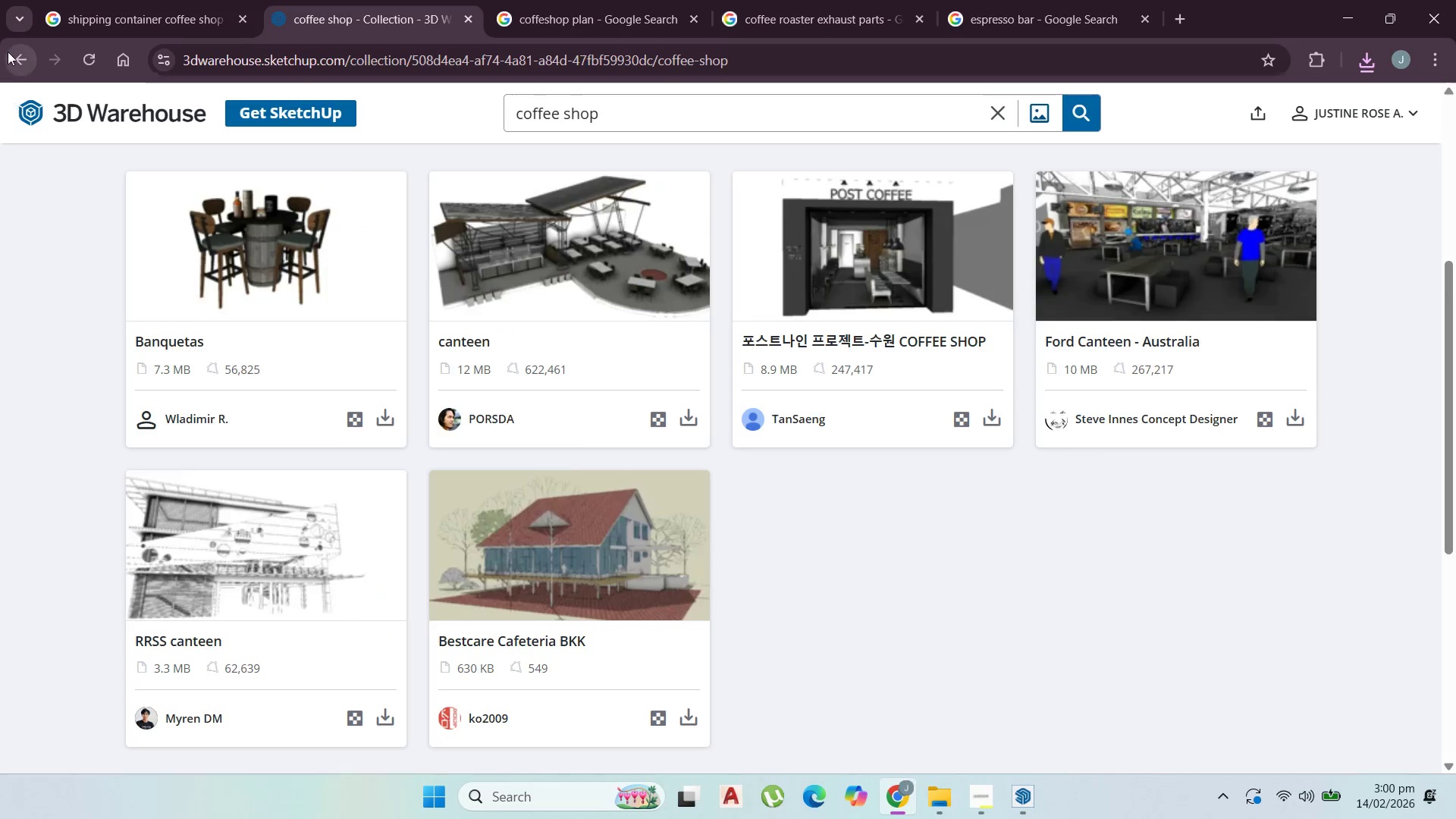 
left_click([12, 55])
 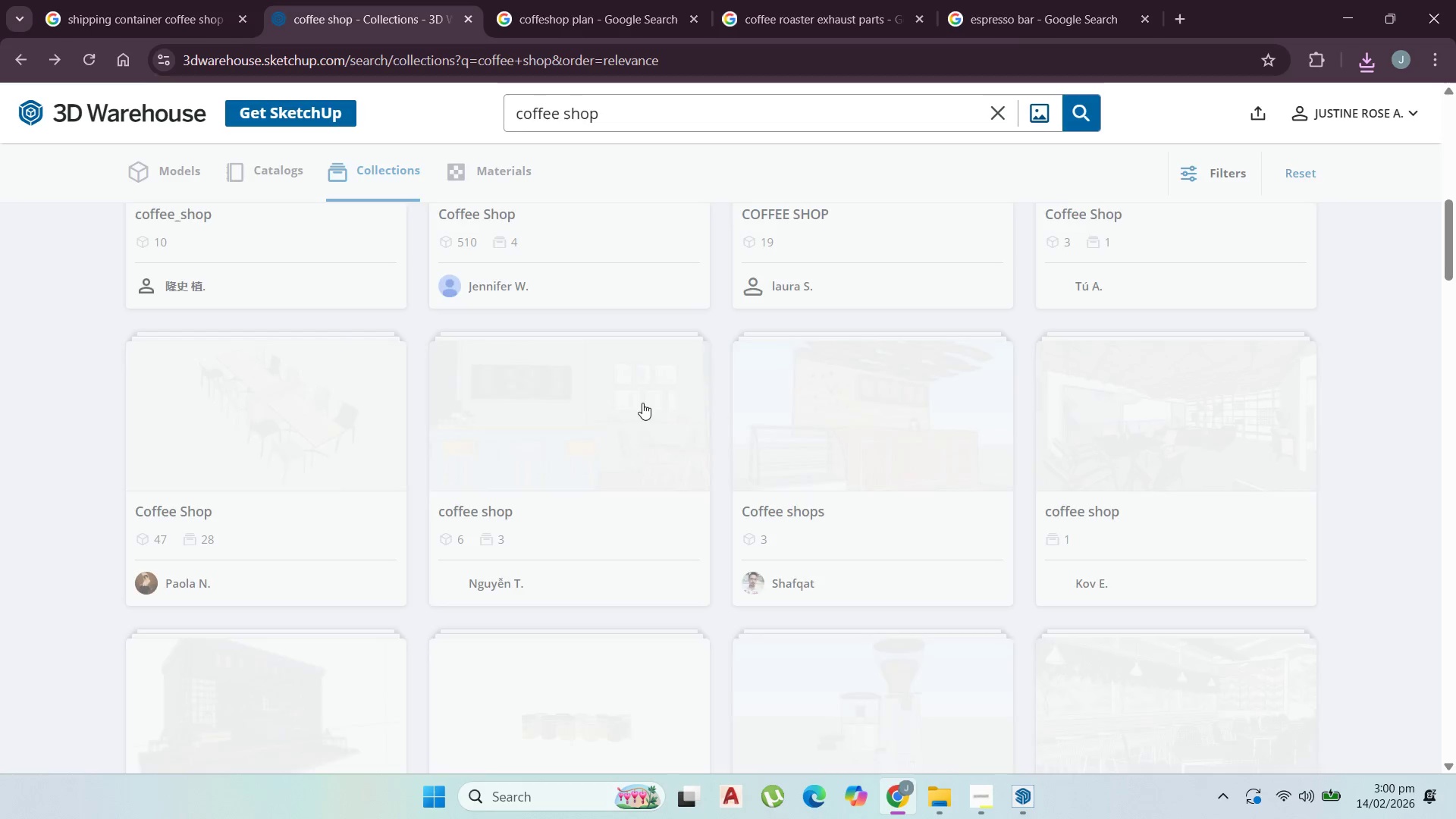 
scroll: coordinate [685, 428], scroll_direction: none, amount: 0.0
 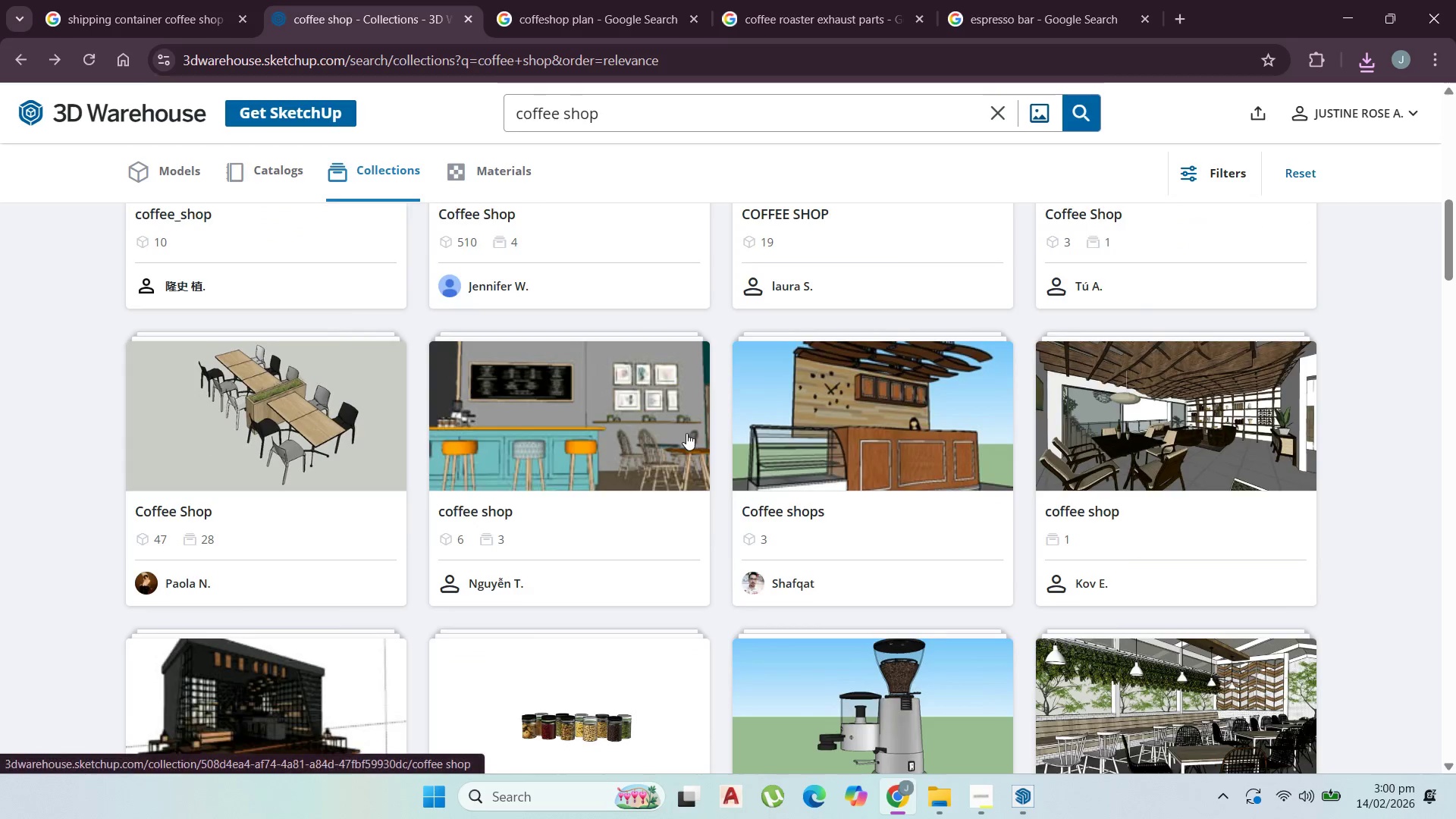 
scroll: coordinate [692, 465], scroll_direction: down, amount: 9.0
 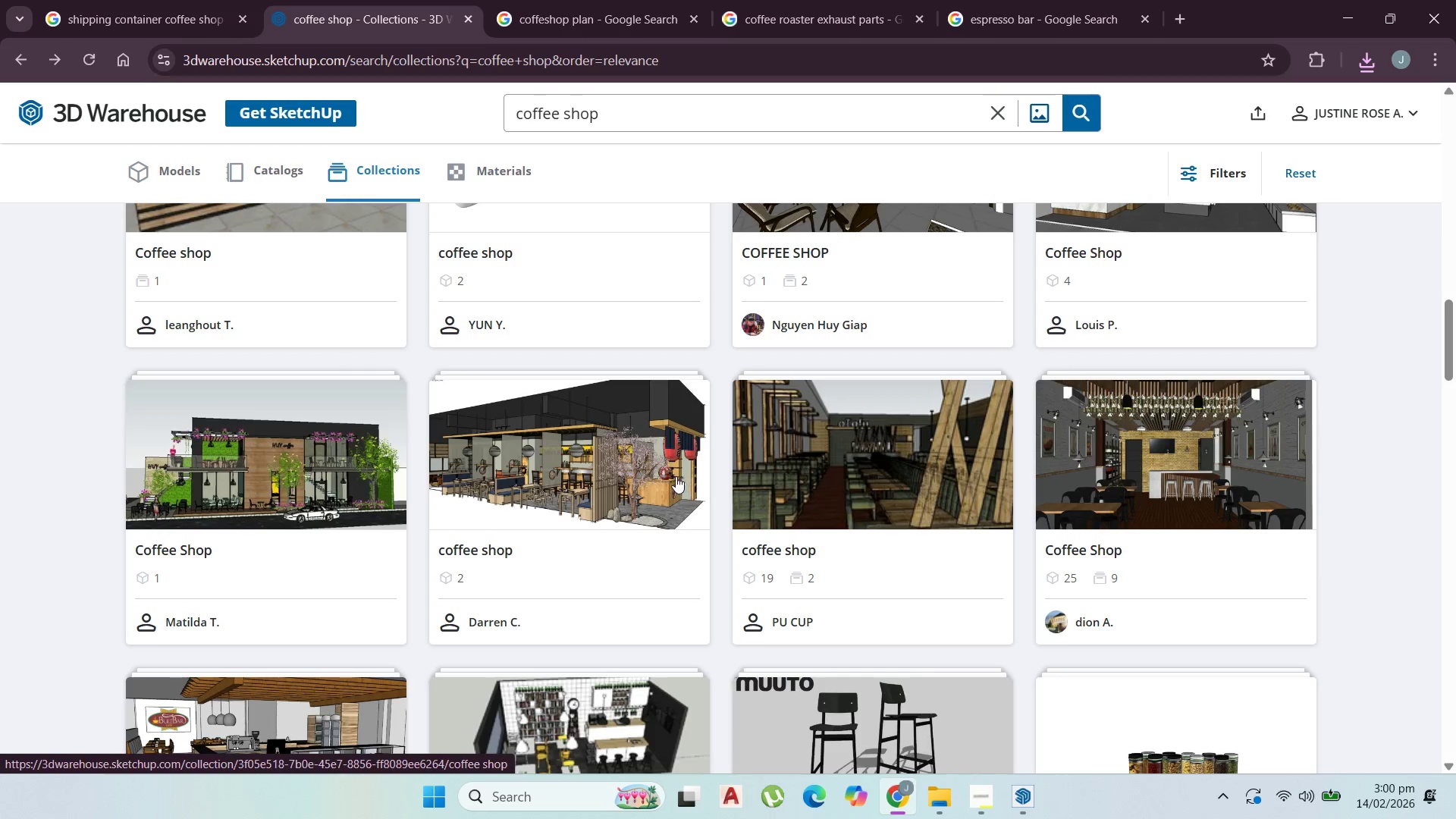 
wait(5.87)
 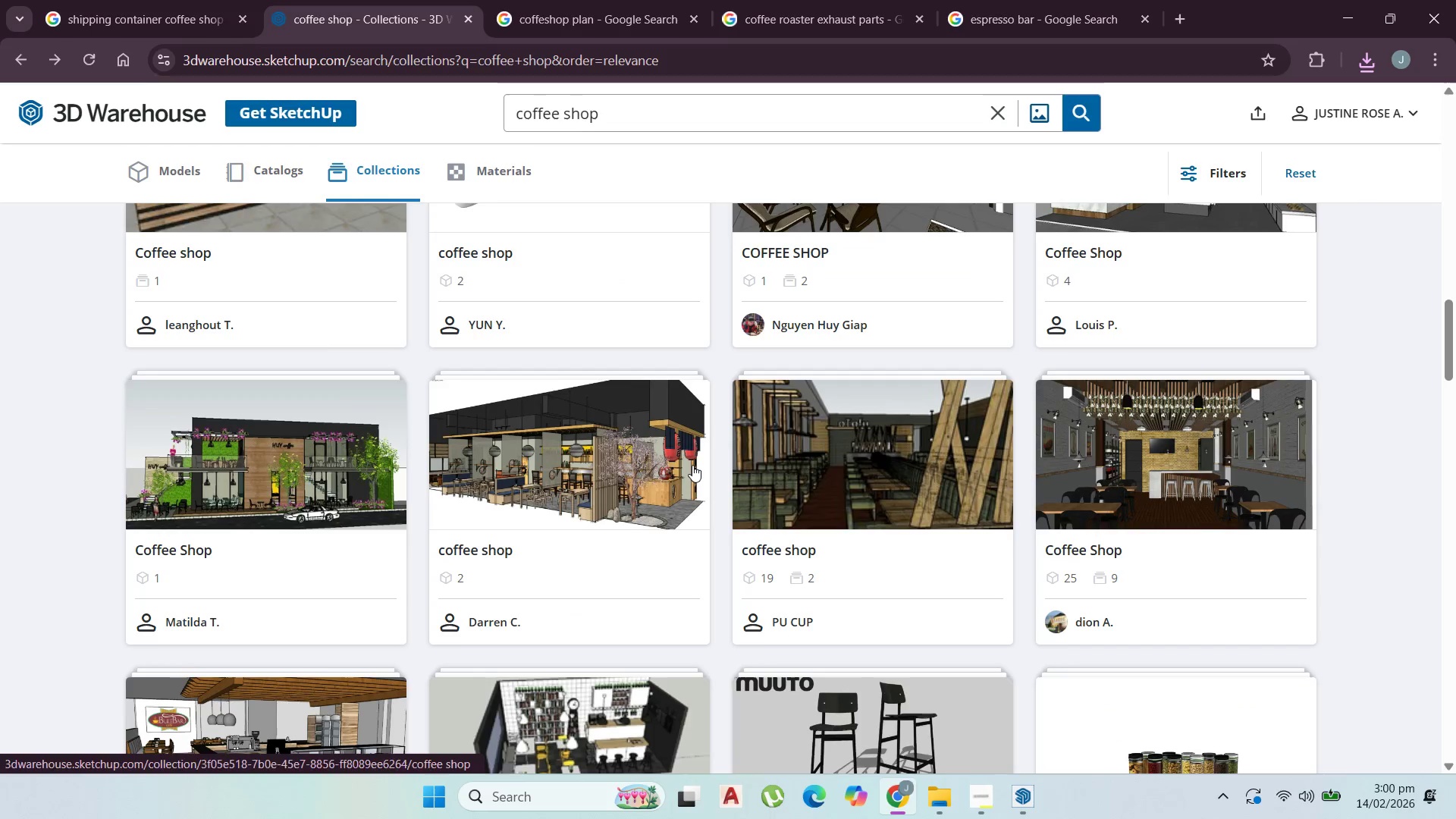 
scroll: coordinate [667, 482], scroll_direction: down, amount: 4.0
 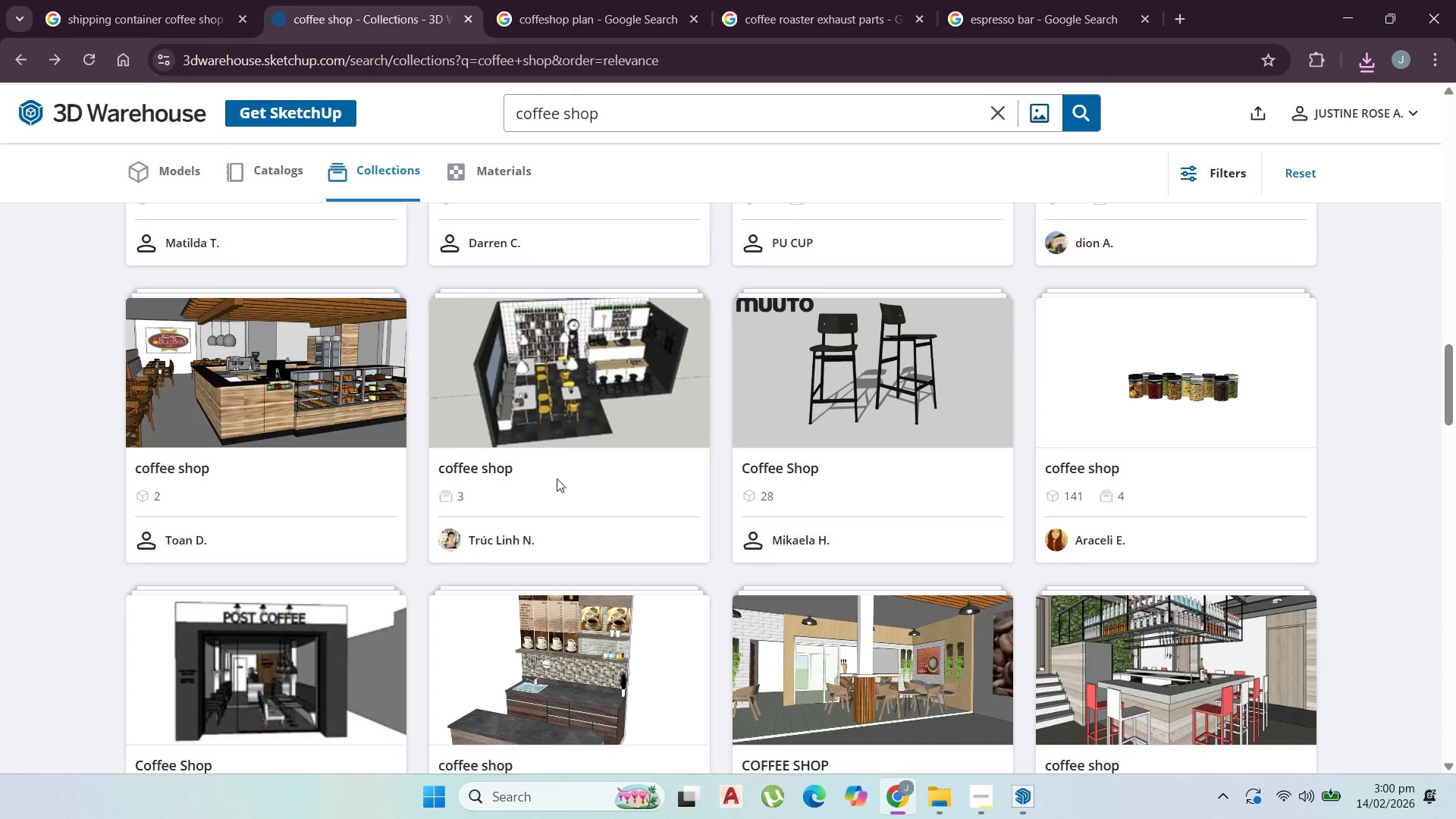 
scroll: coordinate [552, 475], scroll_direction: up, amount: 4.0
 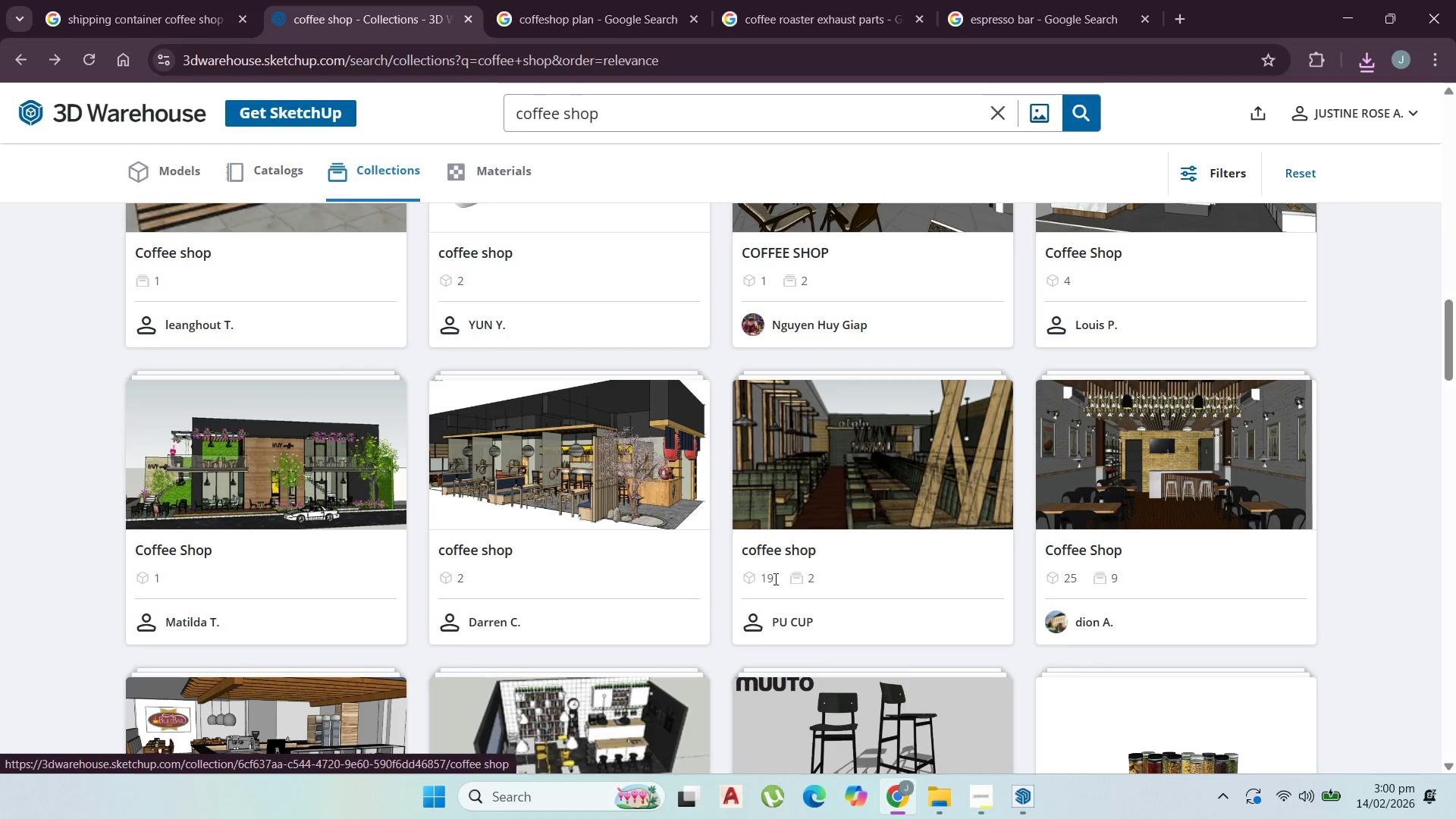 
left_click([774, 554])
 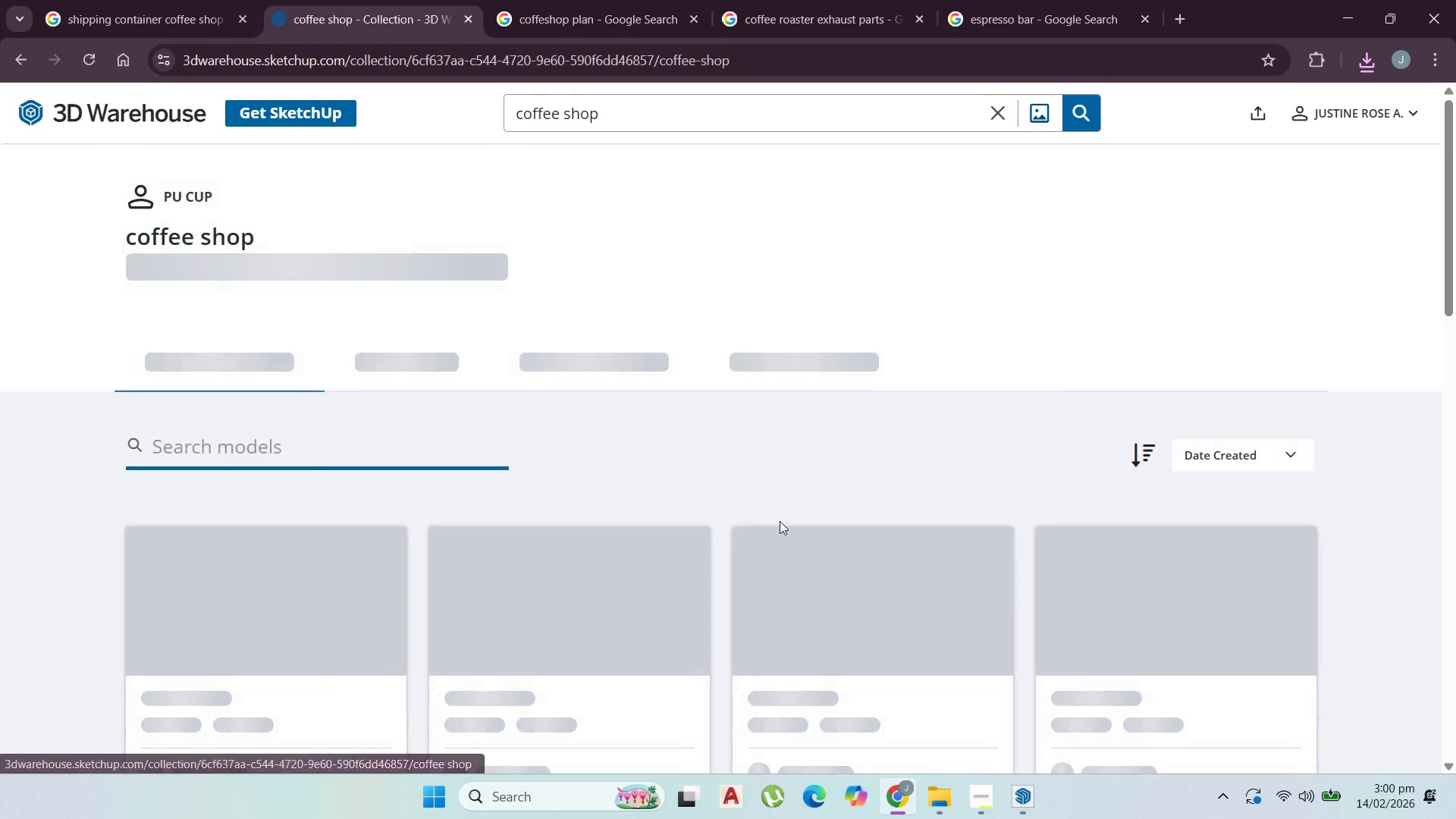 
scroll: coordinate [778, 527], scroll_direction: down, amount: 5.0
 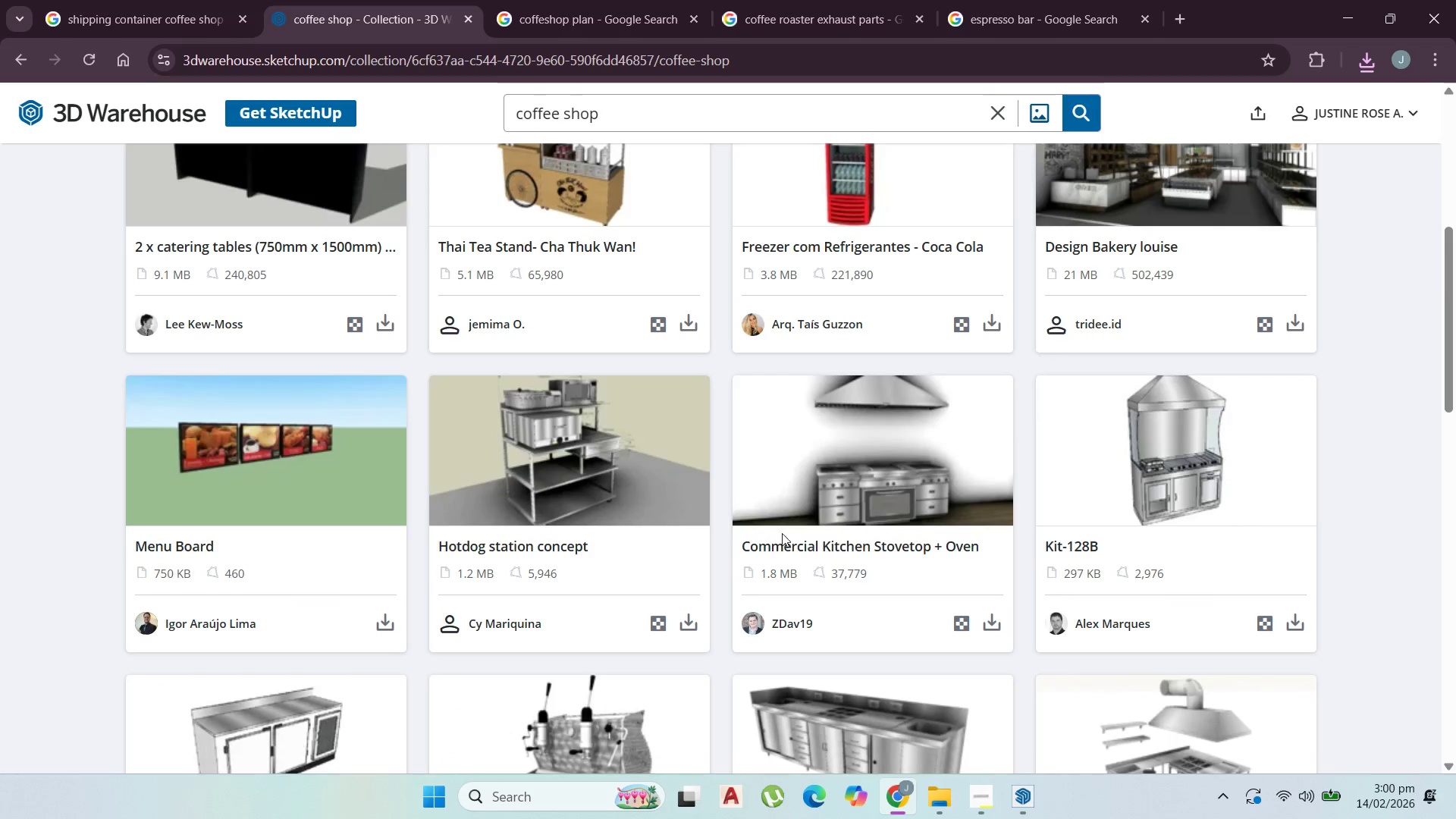 
scroll: coordinate [785, 551], scroll_direction: up, amount: 1.0
 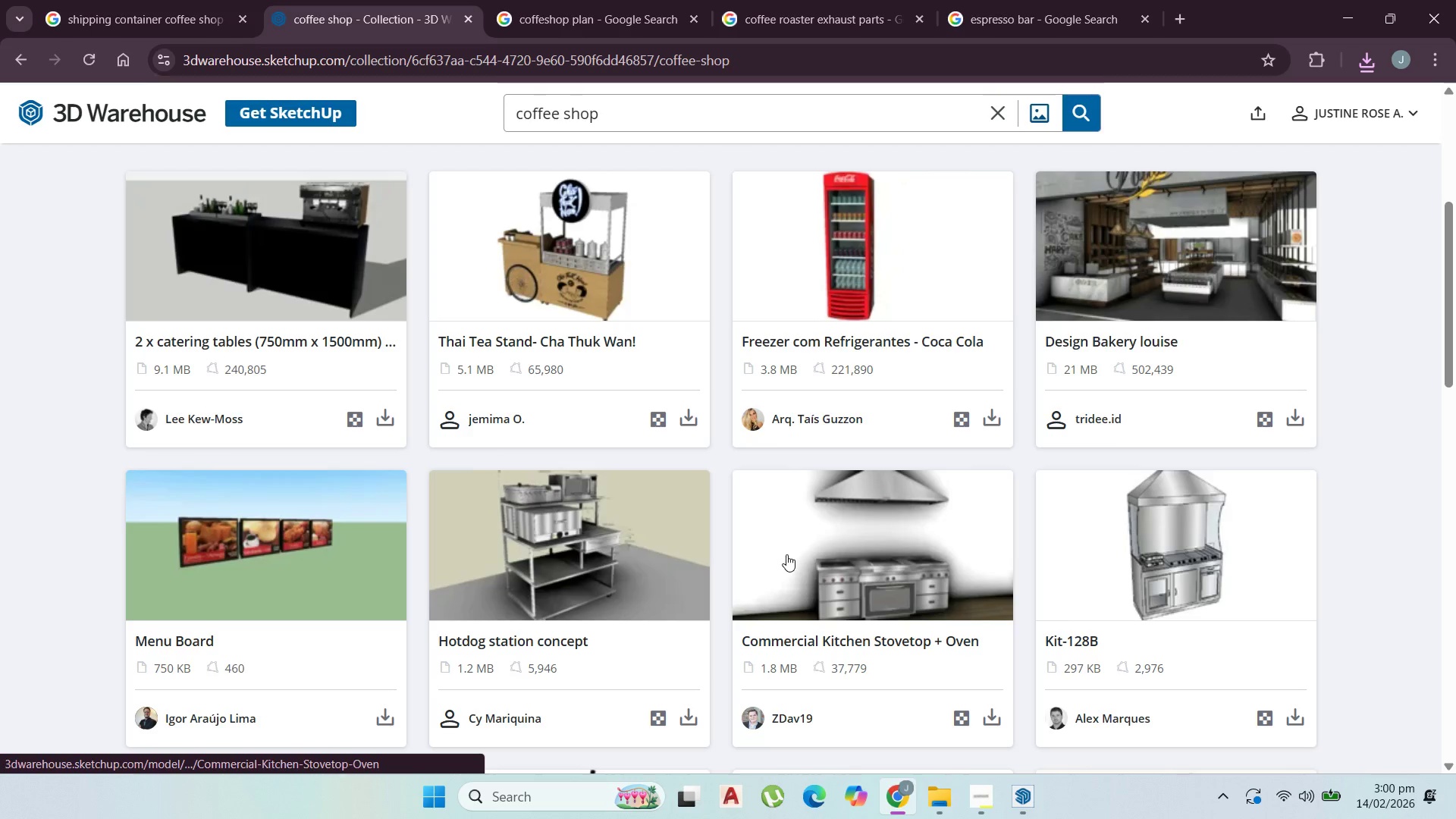 
scroll: coordinate [795, 544], scroll_direction: down, amount: 3.0
 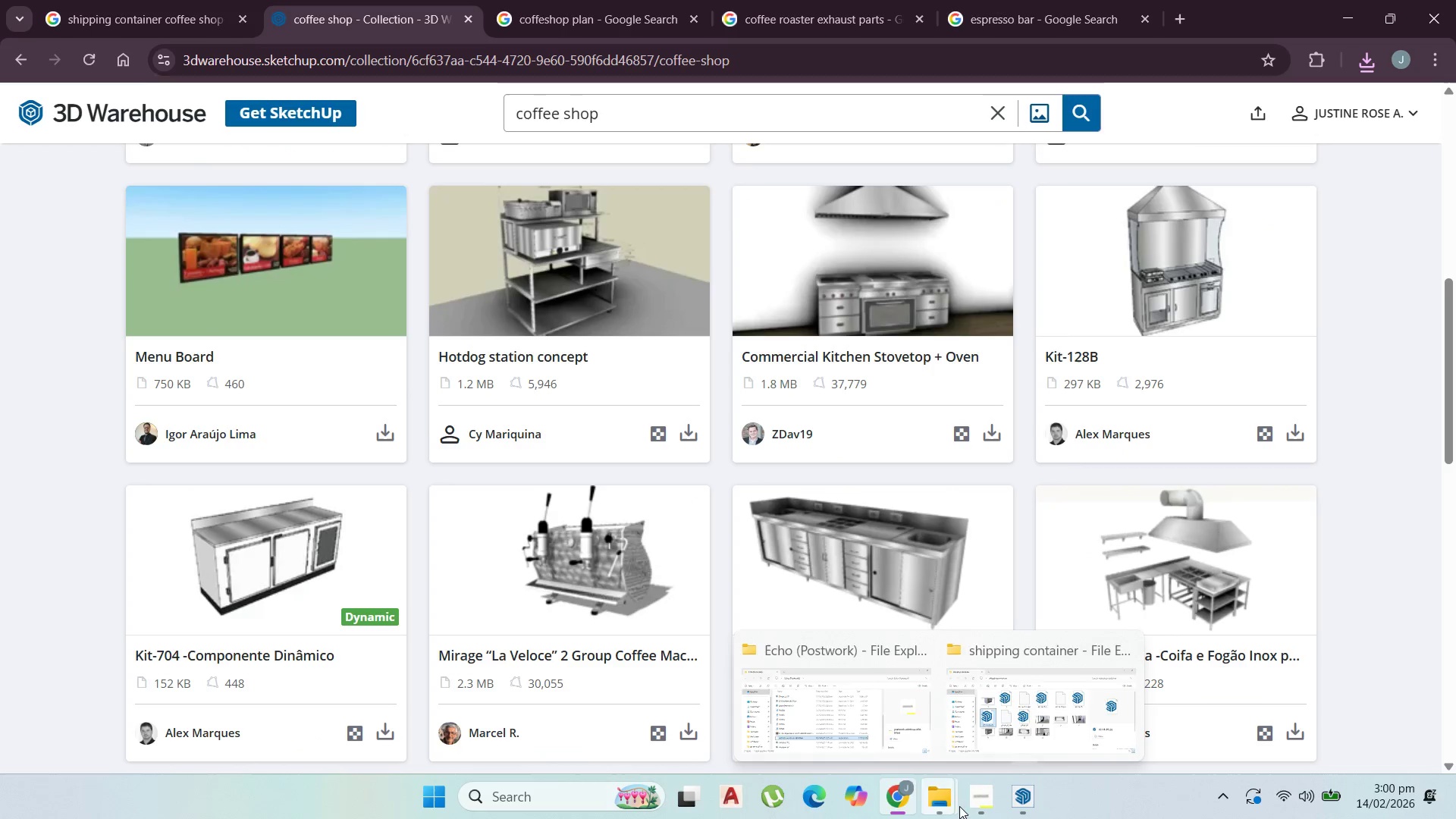 
left_click([974, 805])